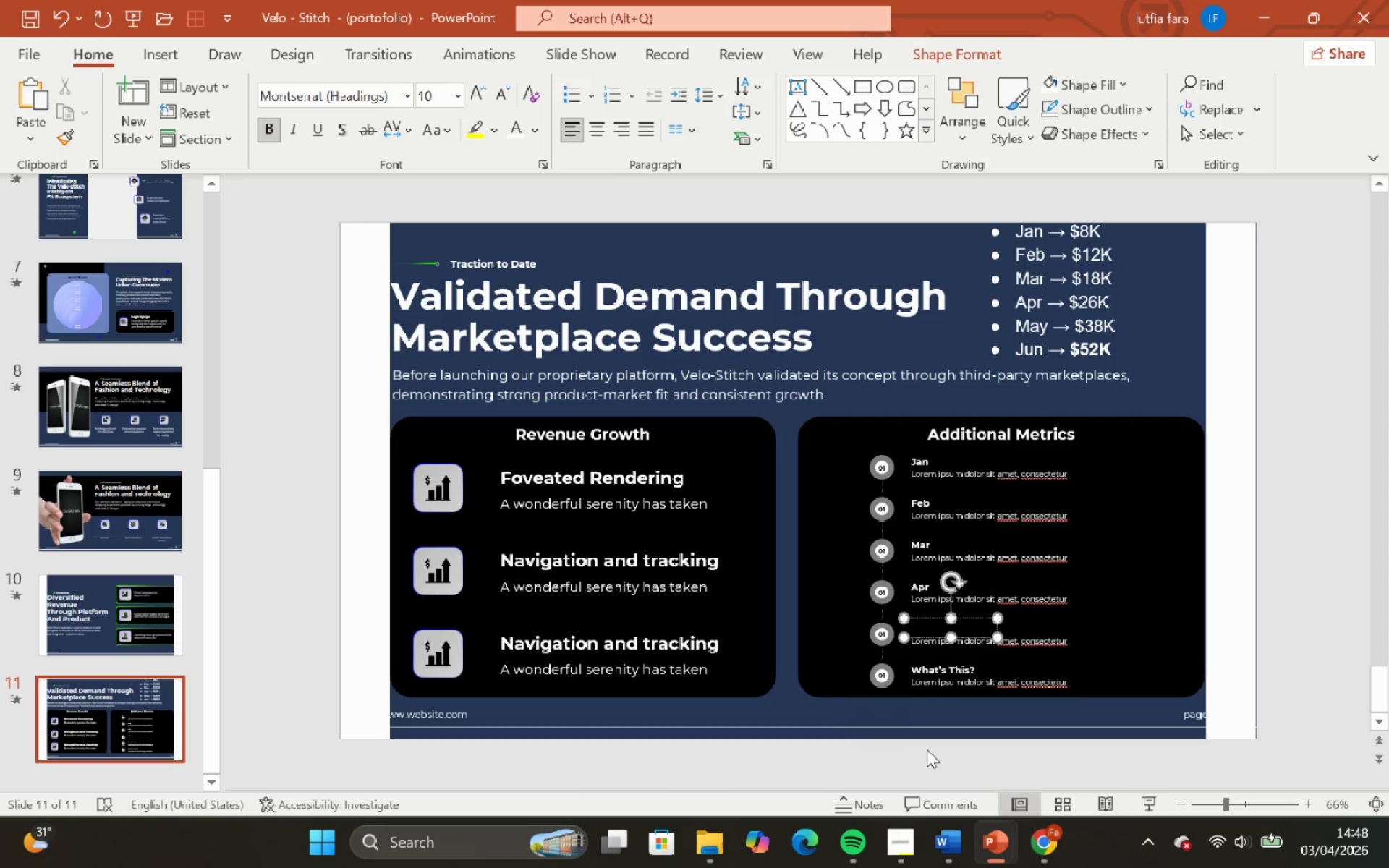 
type(May)
 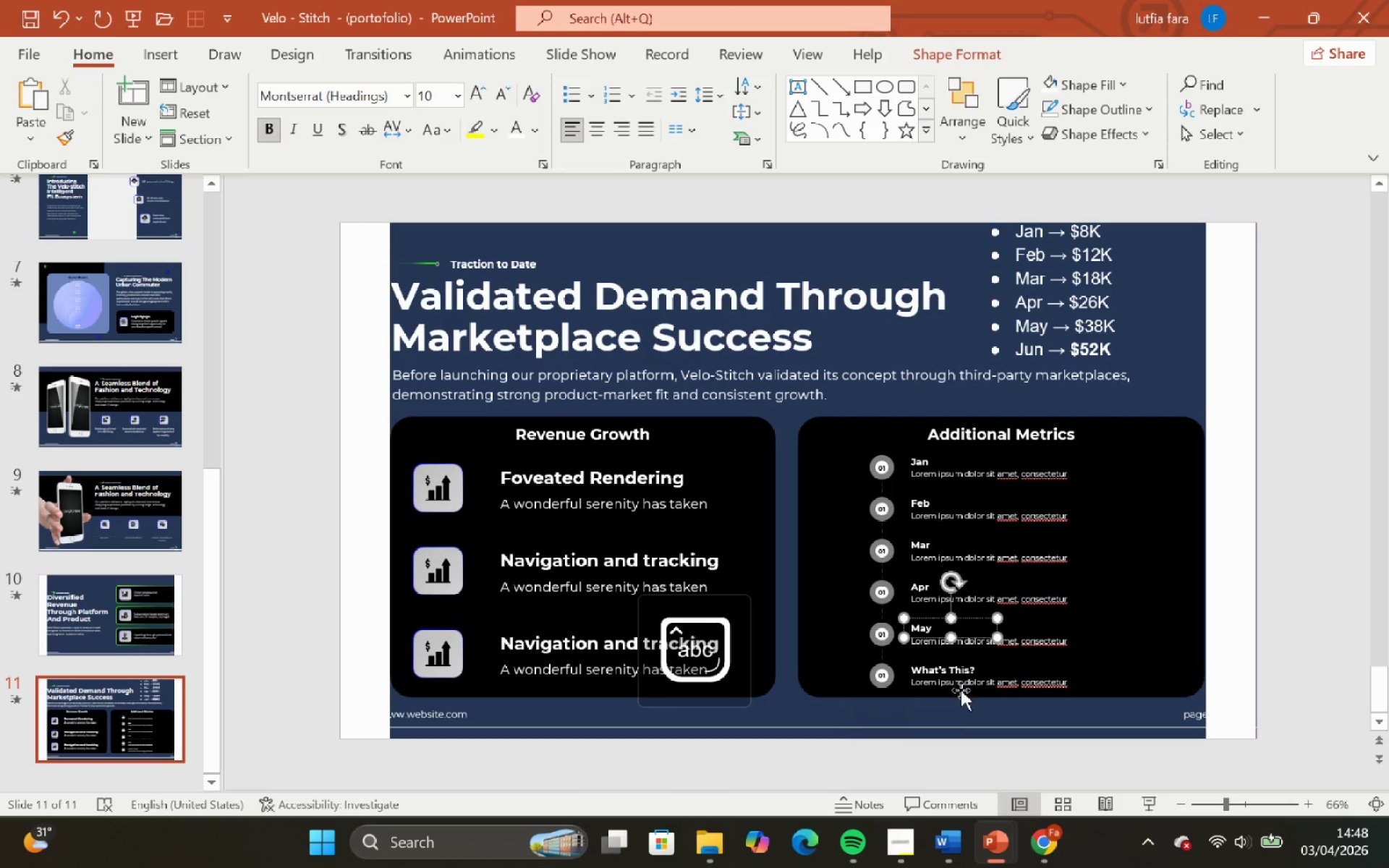 
left_click([953, 702])
 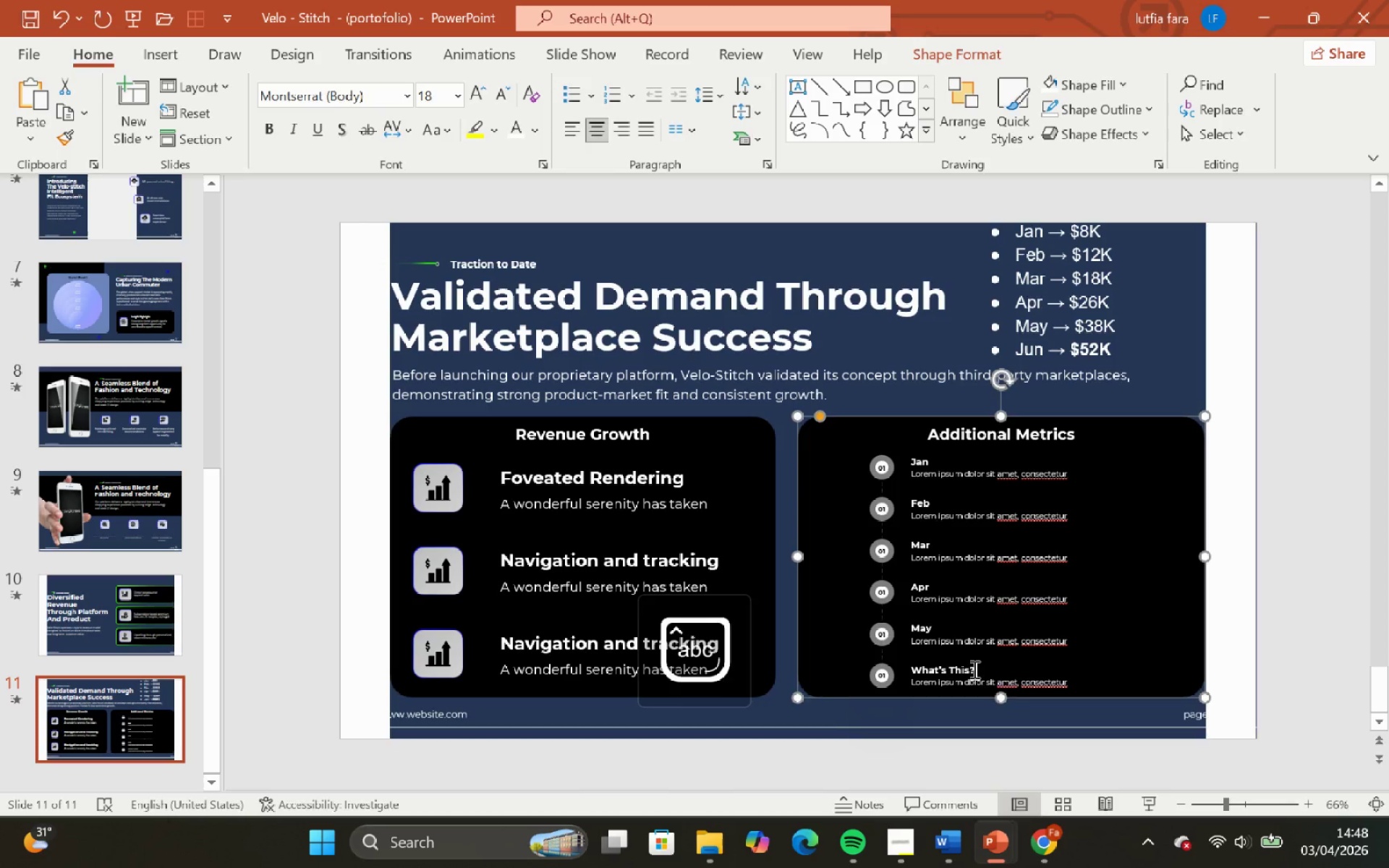 
left_click([973, 669])
 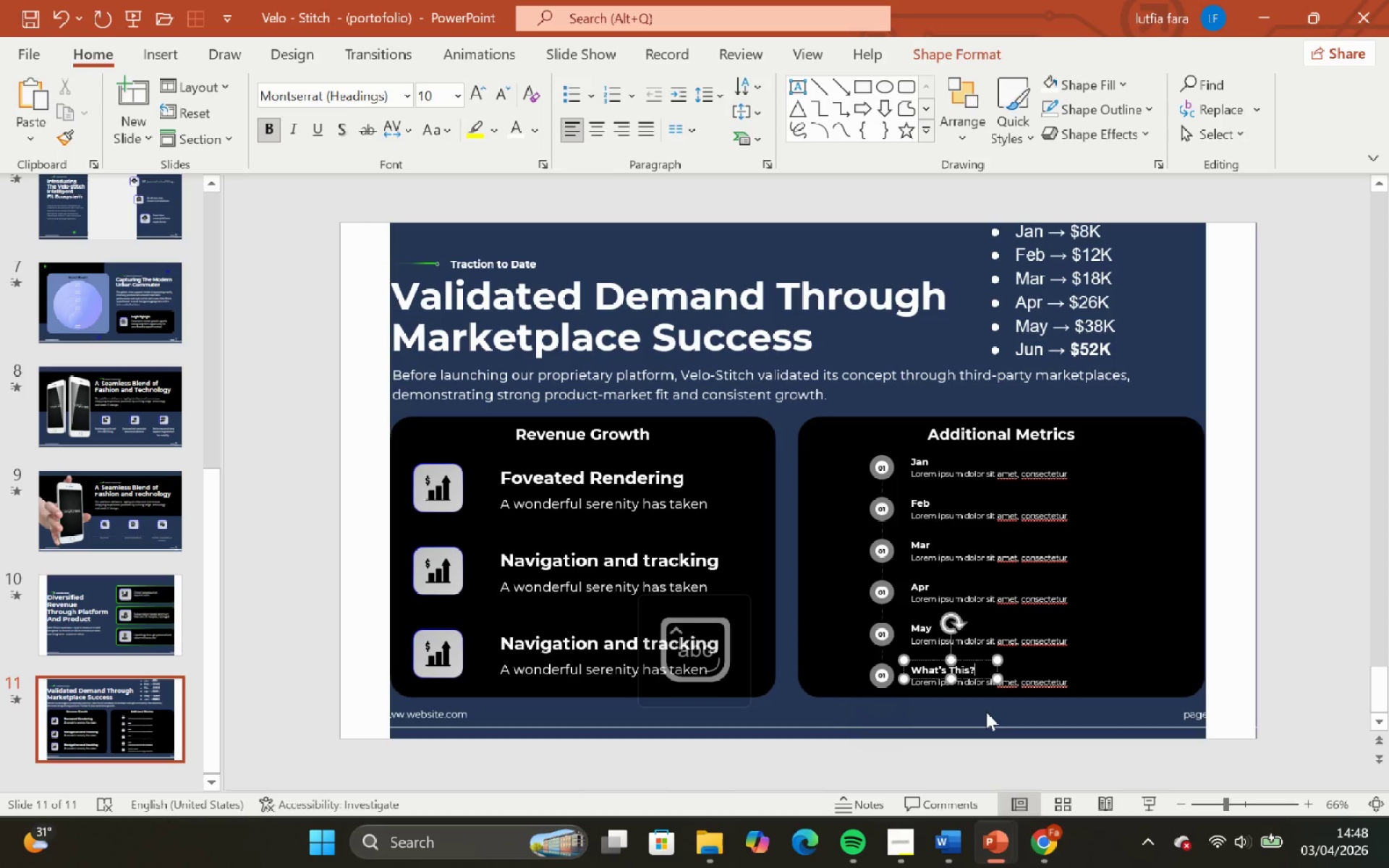 
hold_key(key=Backspace, duration=1.03)
 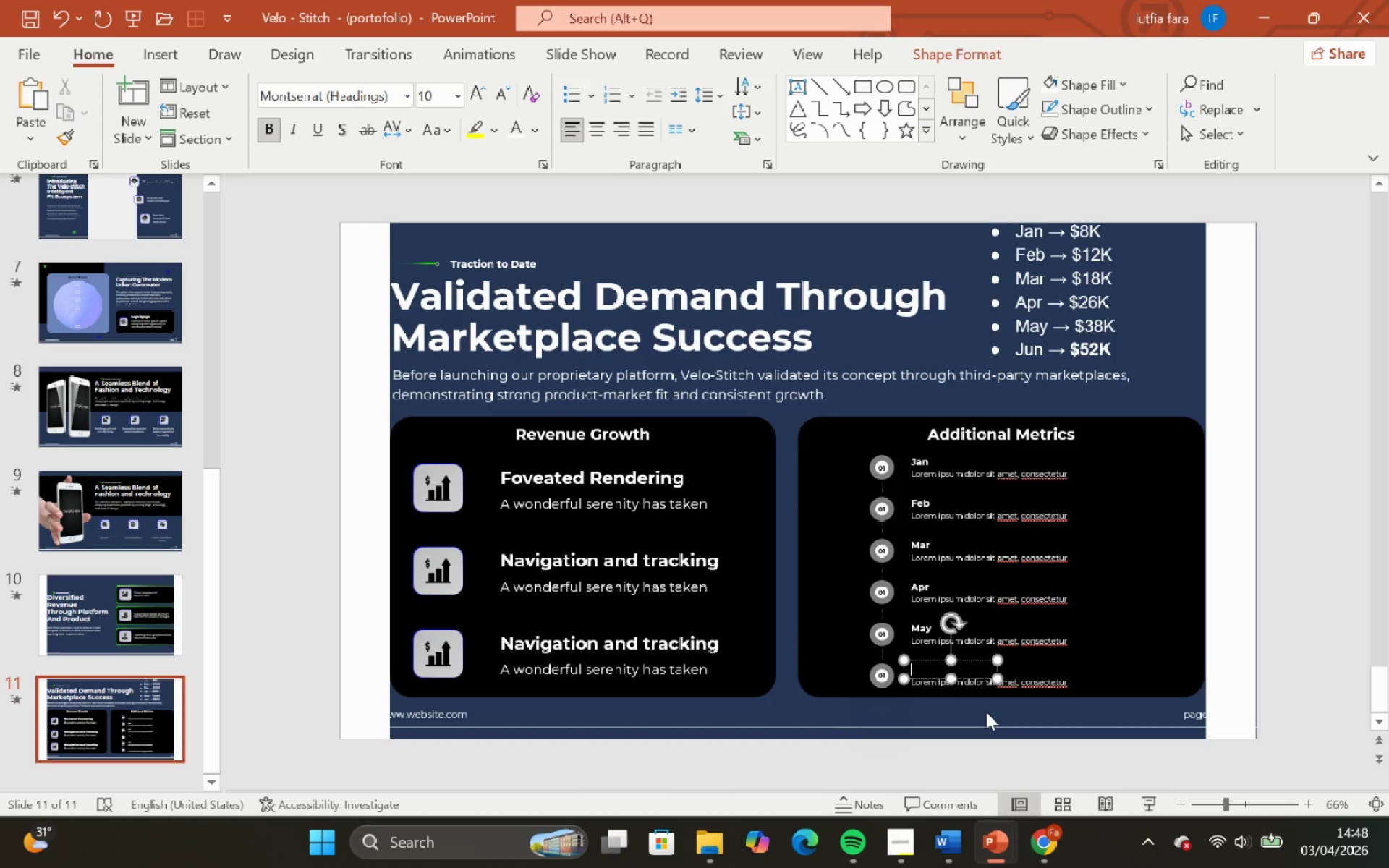 
type(Jun)
 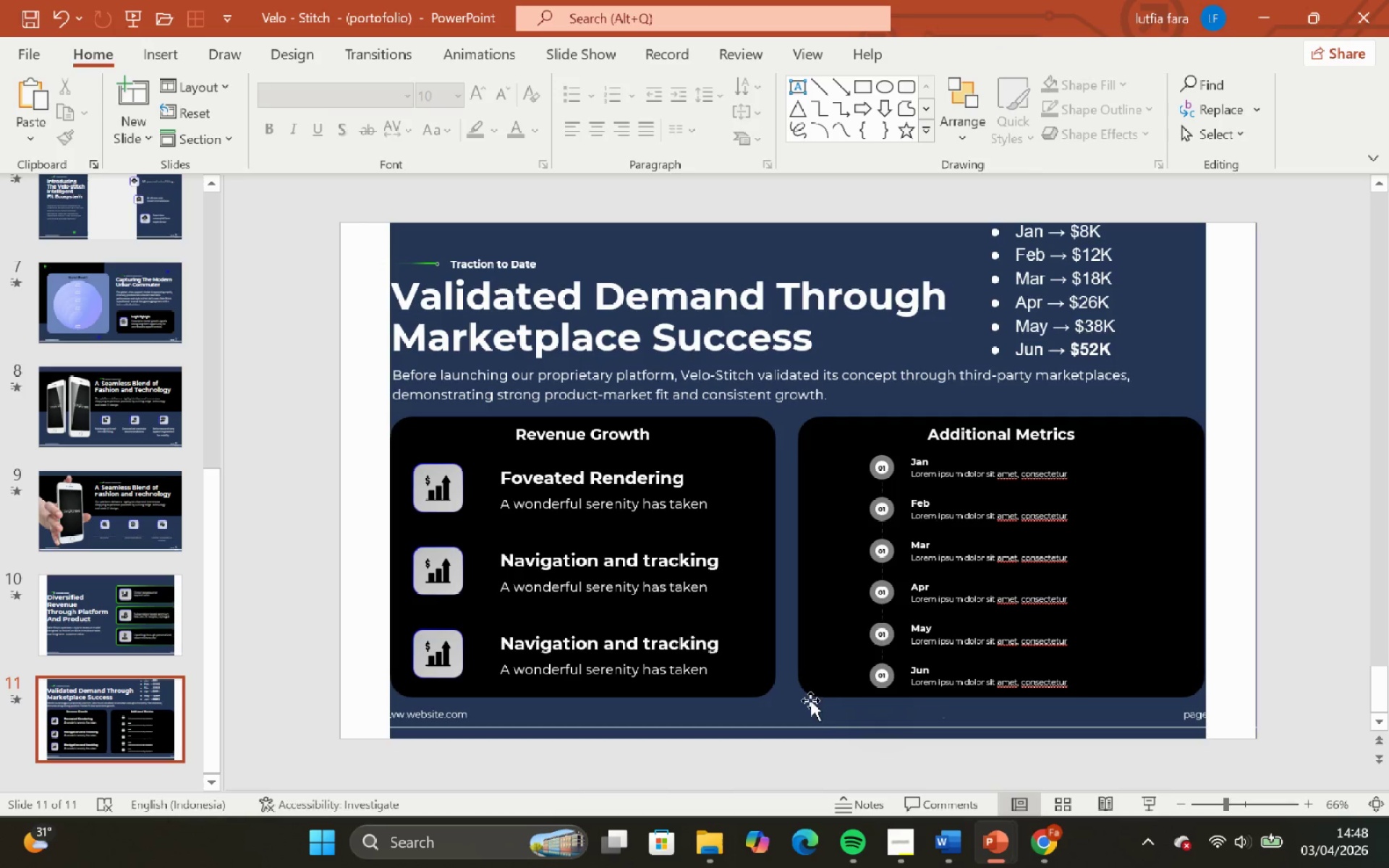 
wait(7.53)
 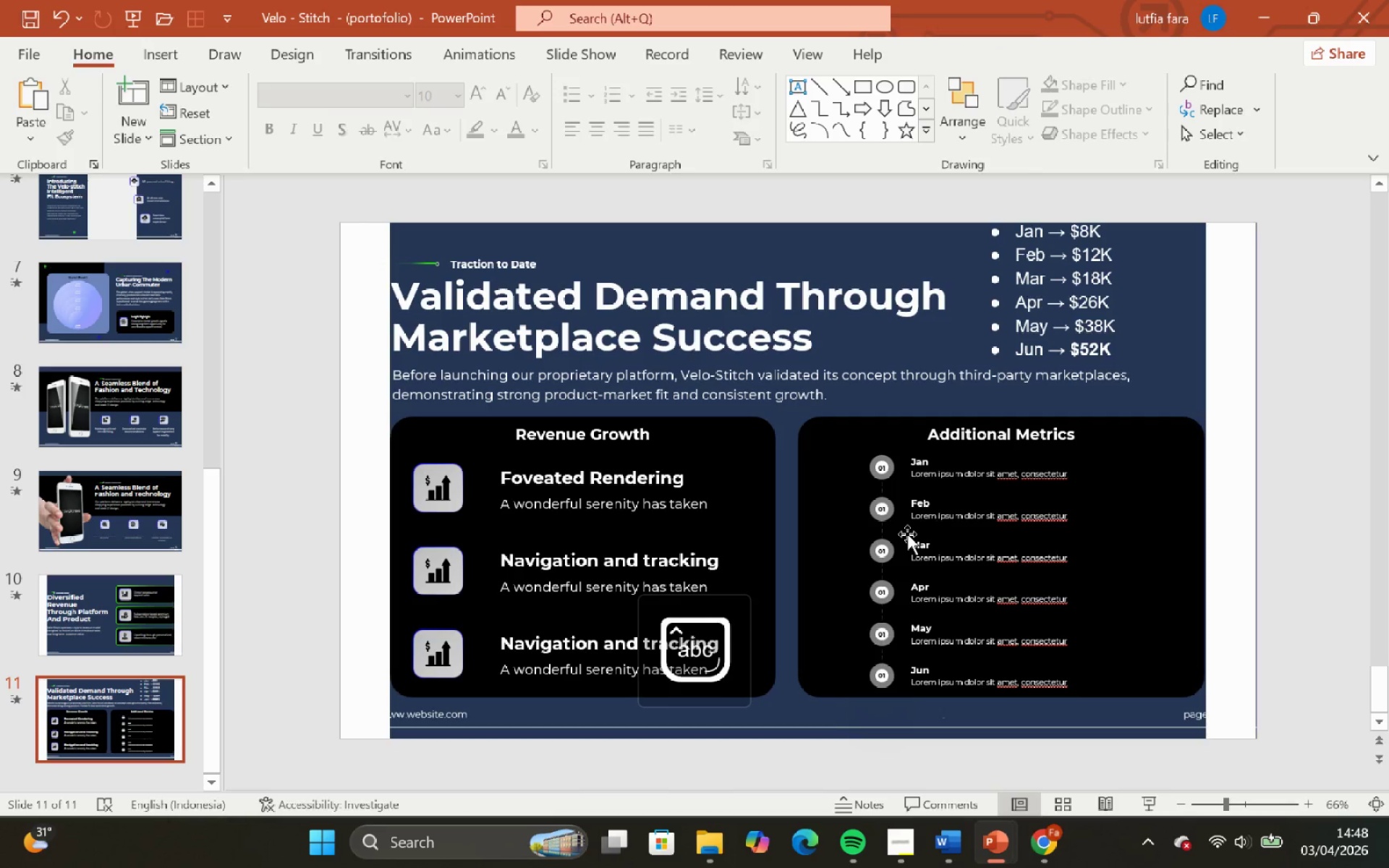 
left_click([753, 675])
 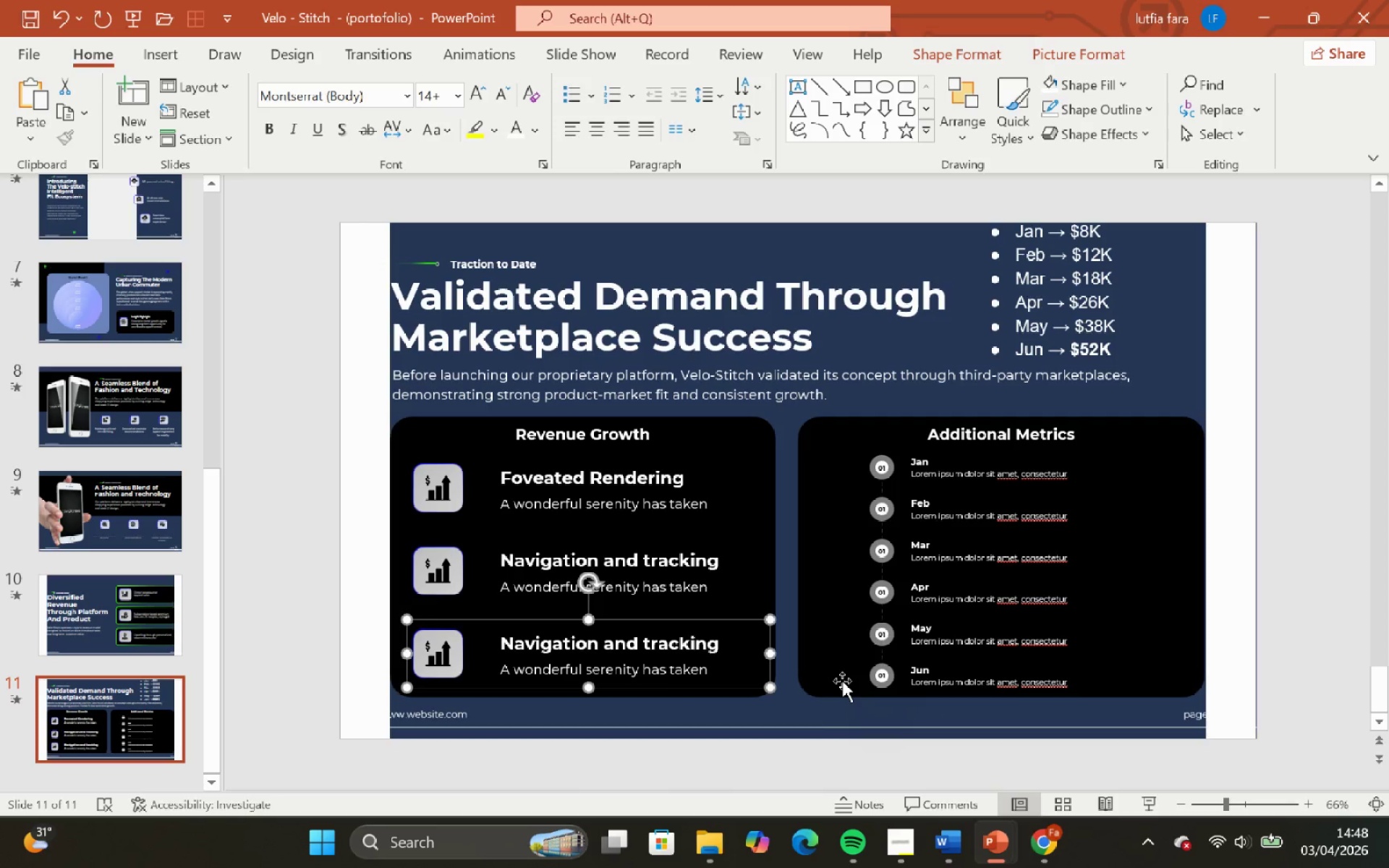 
left_click([836, 681])
 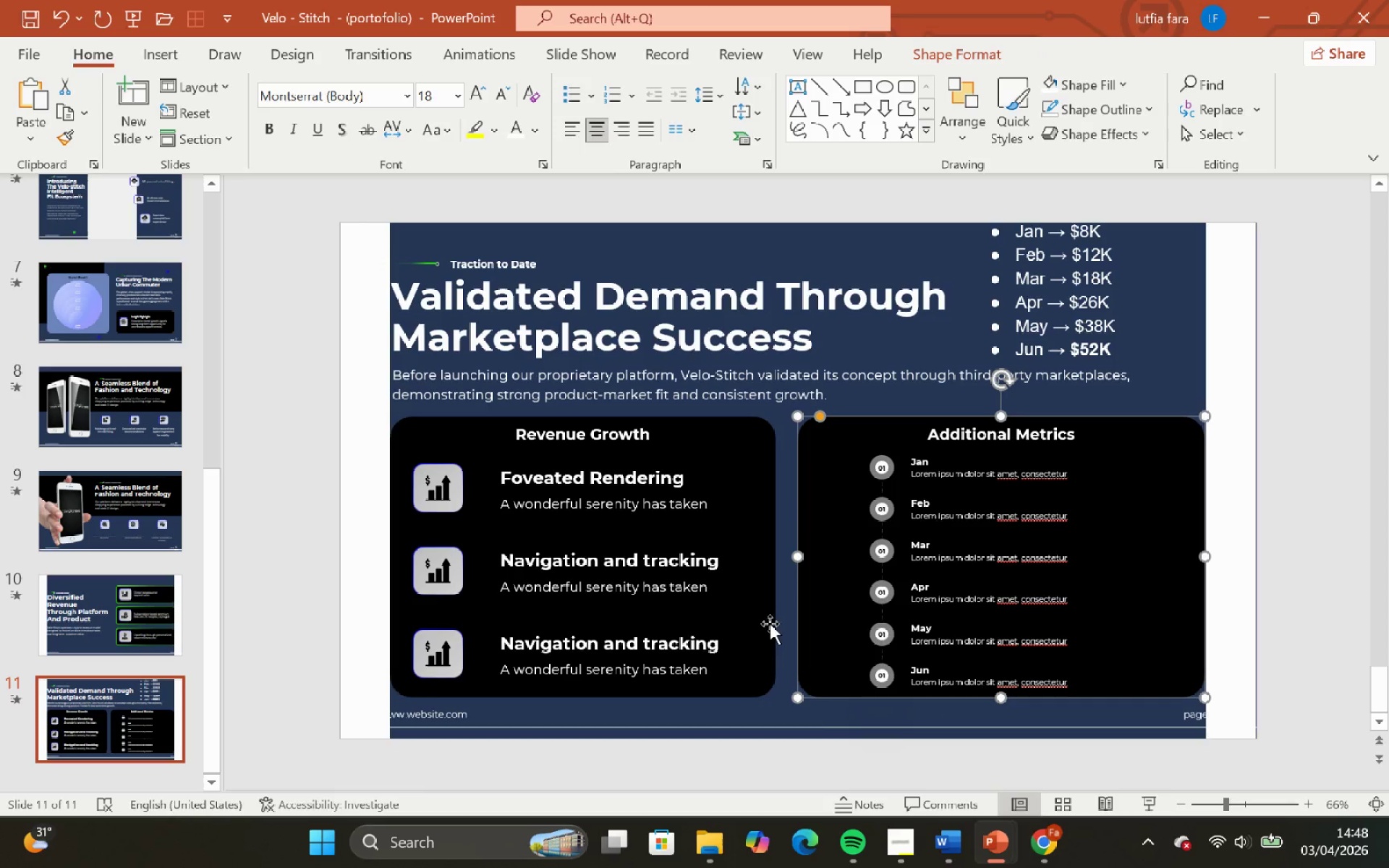 
hold_key(key=CapsLock, duration=0.34)
 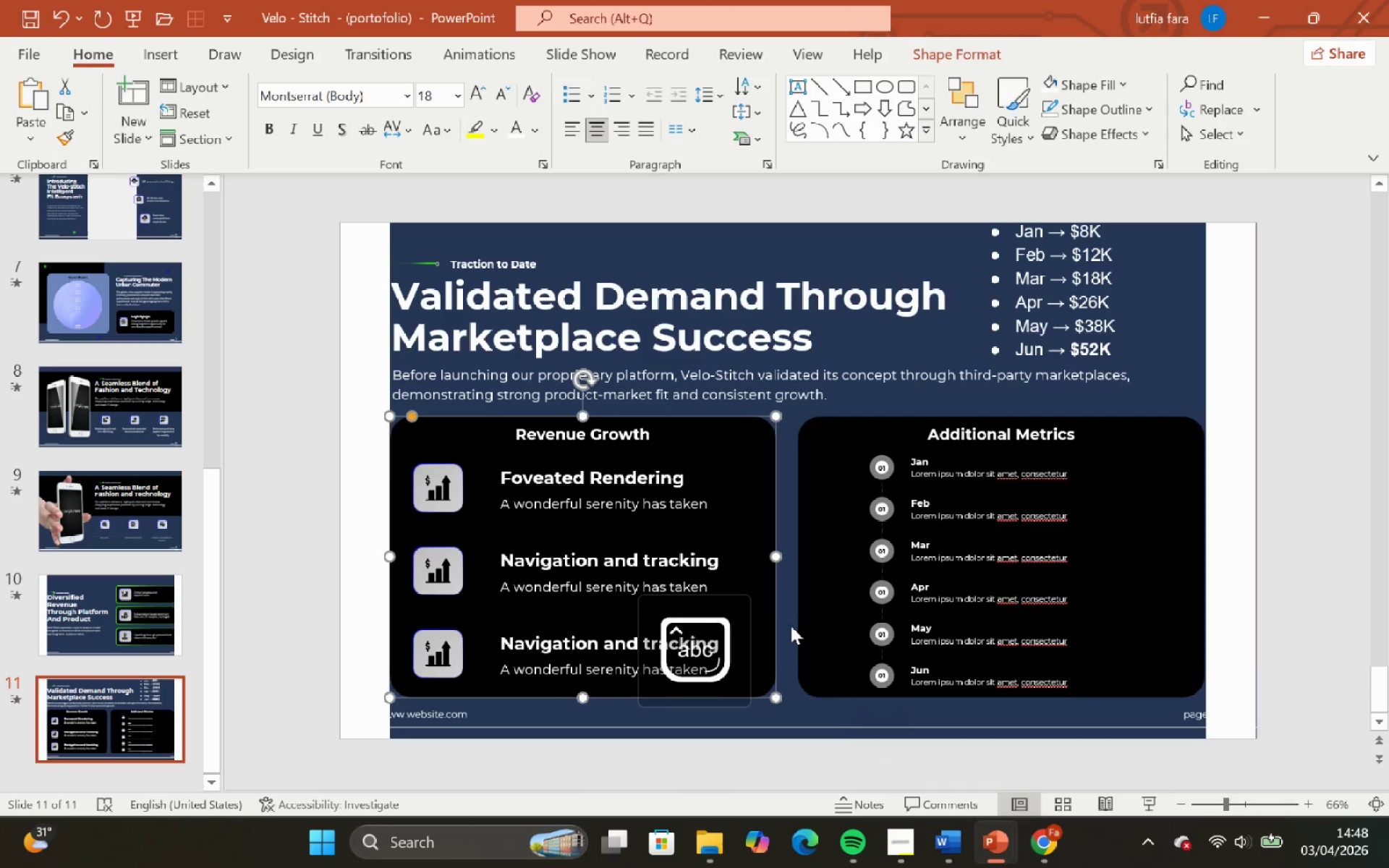 
left_click([772, 607])
 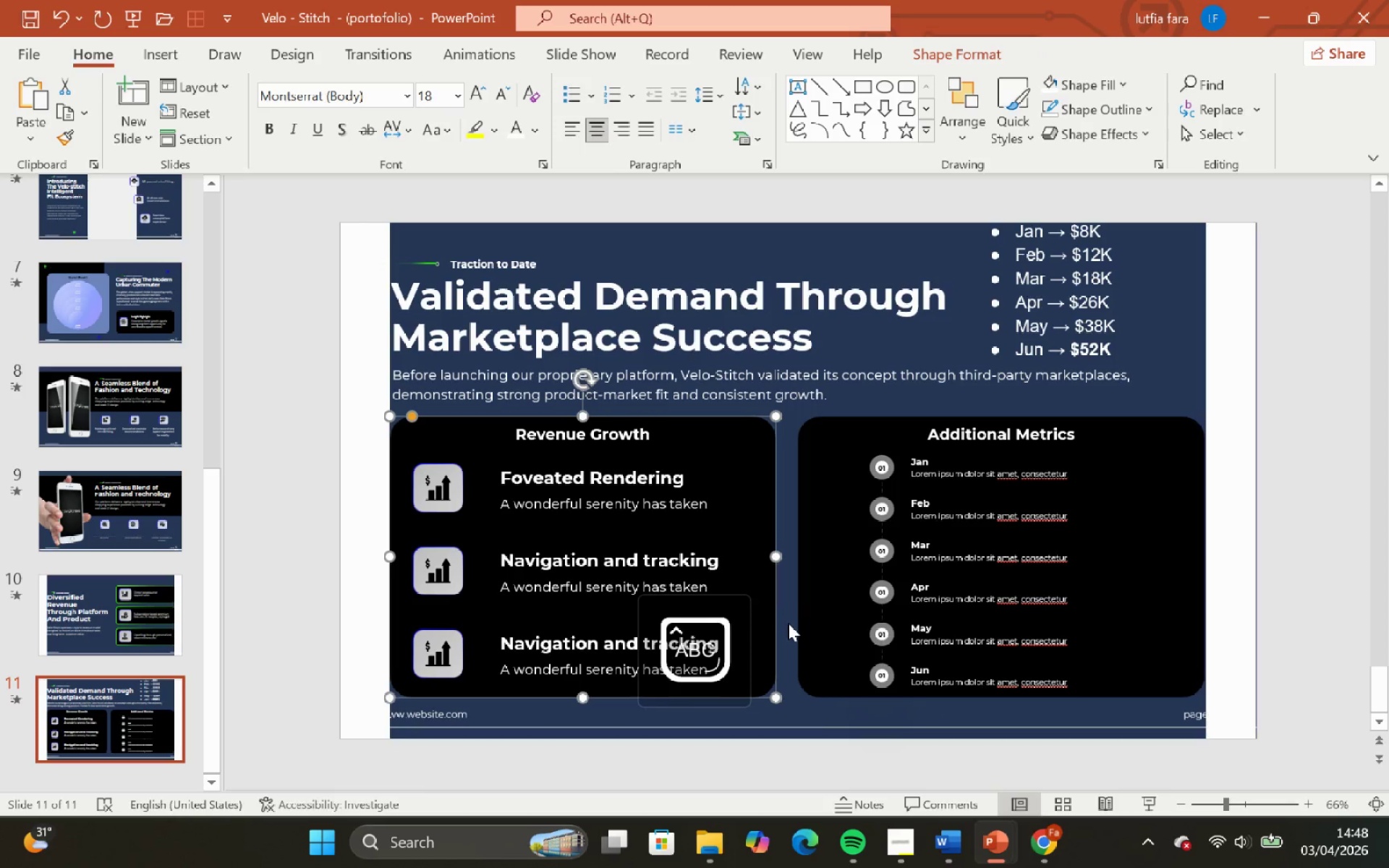 
key(CapsLock)
 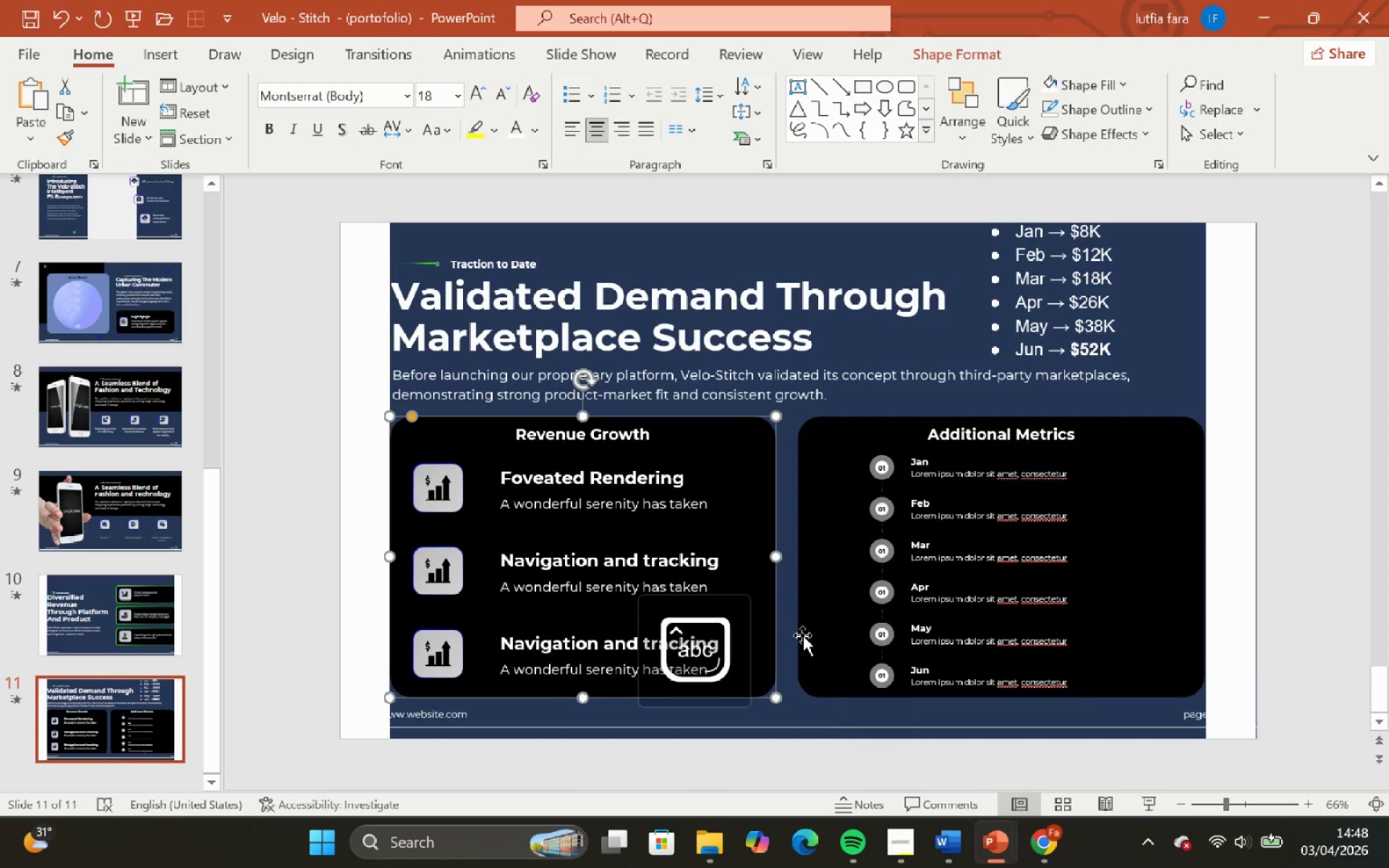 
hold_key(key=ShiftLeft, duration=0.39)
left_click([809, 639])
 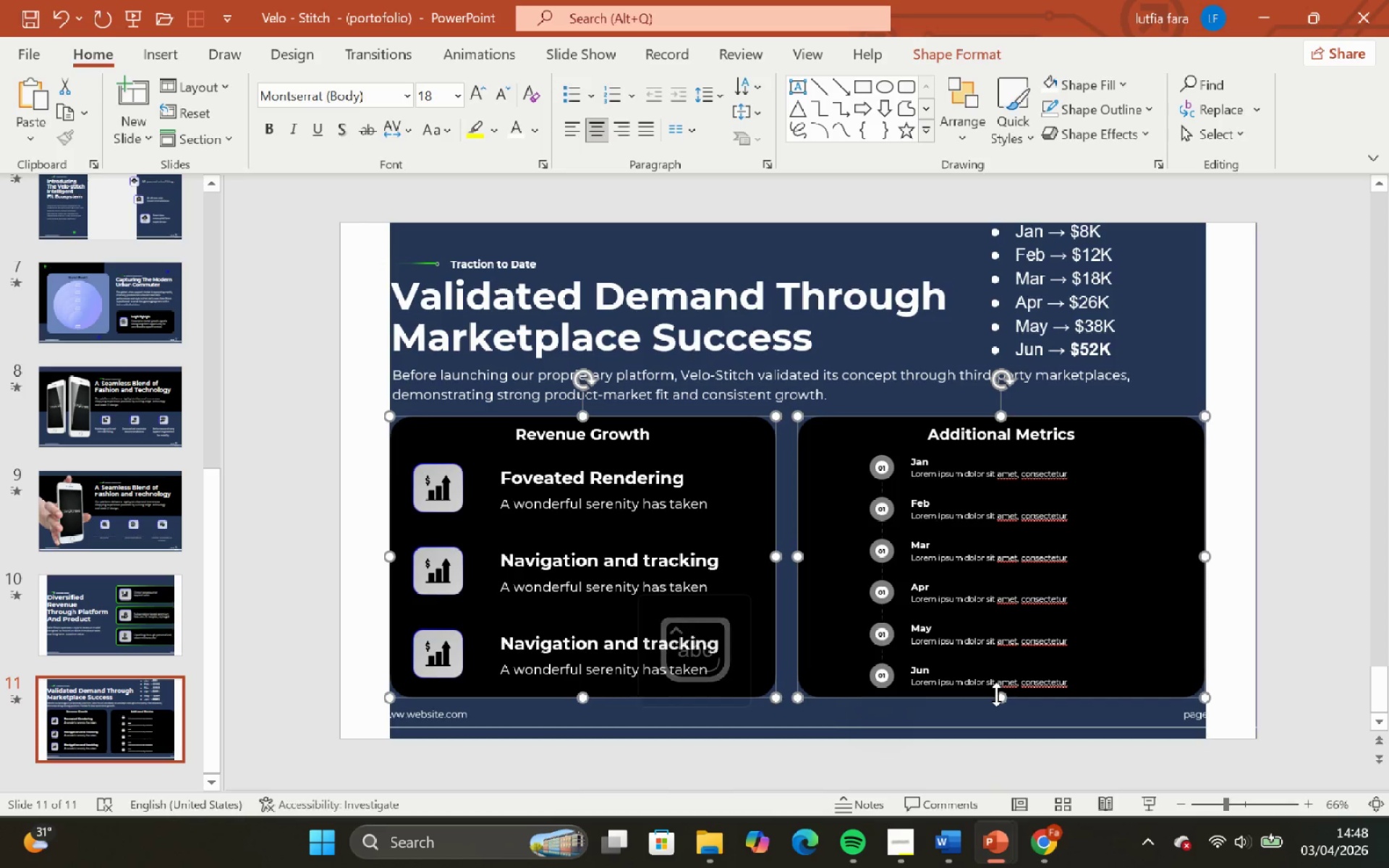 
hold_key(key=ShiftLeft, duration=1.61)
left_click_drag(start_coordinate=[996, 694], to_coordinate=[1006, 704])
 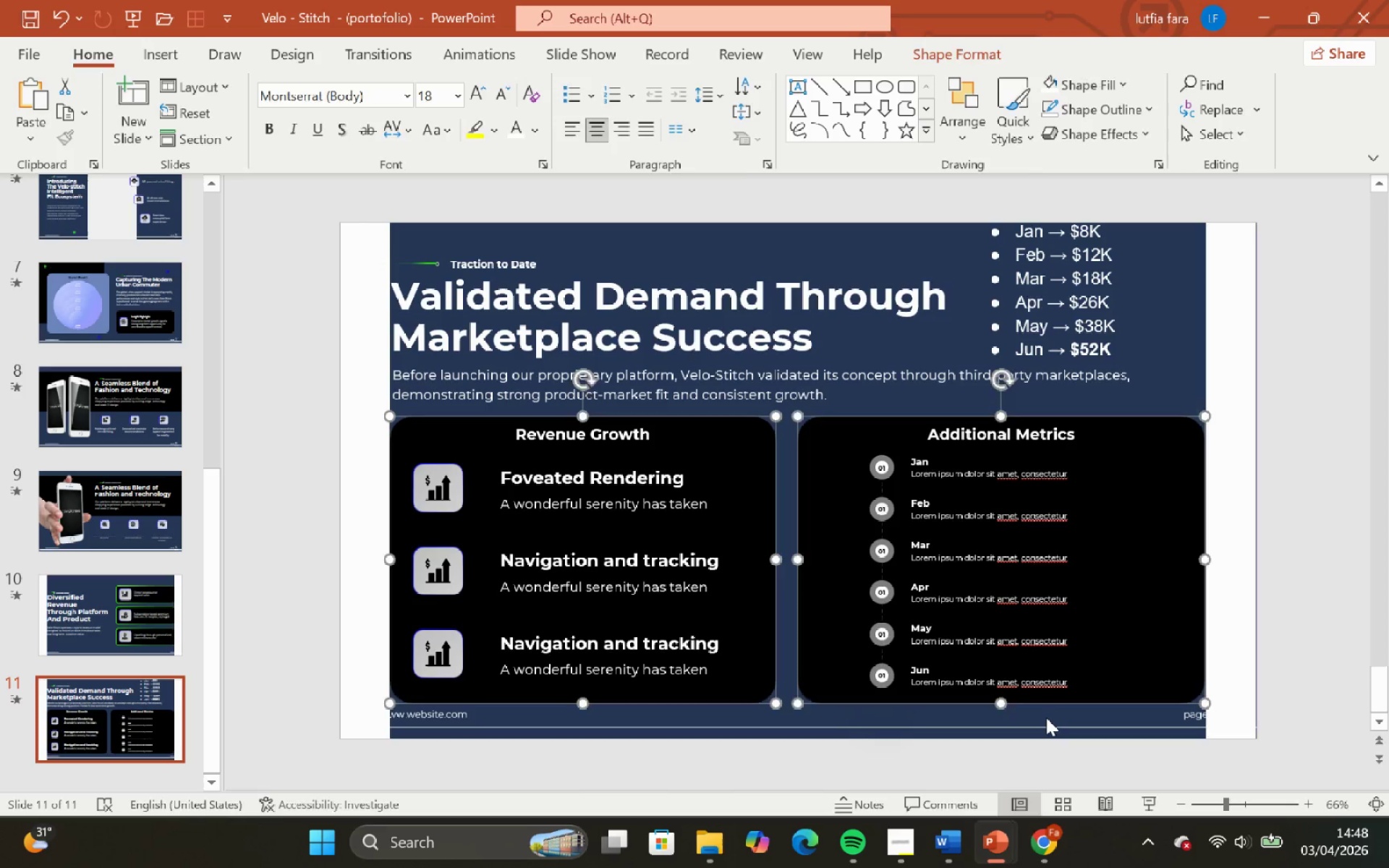 
left_click([1046, 718])
 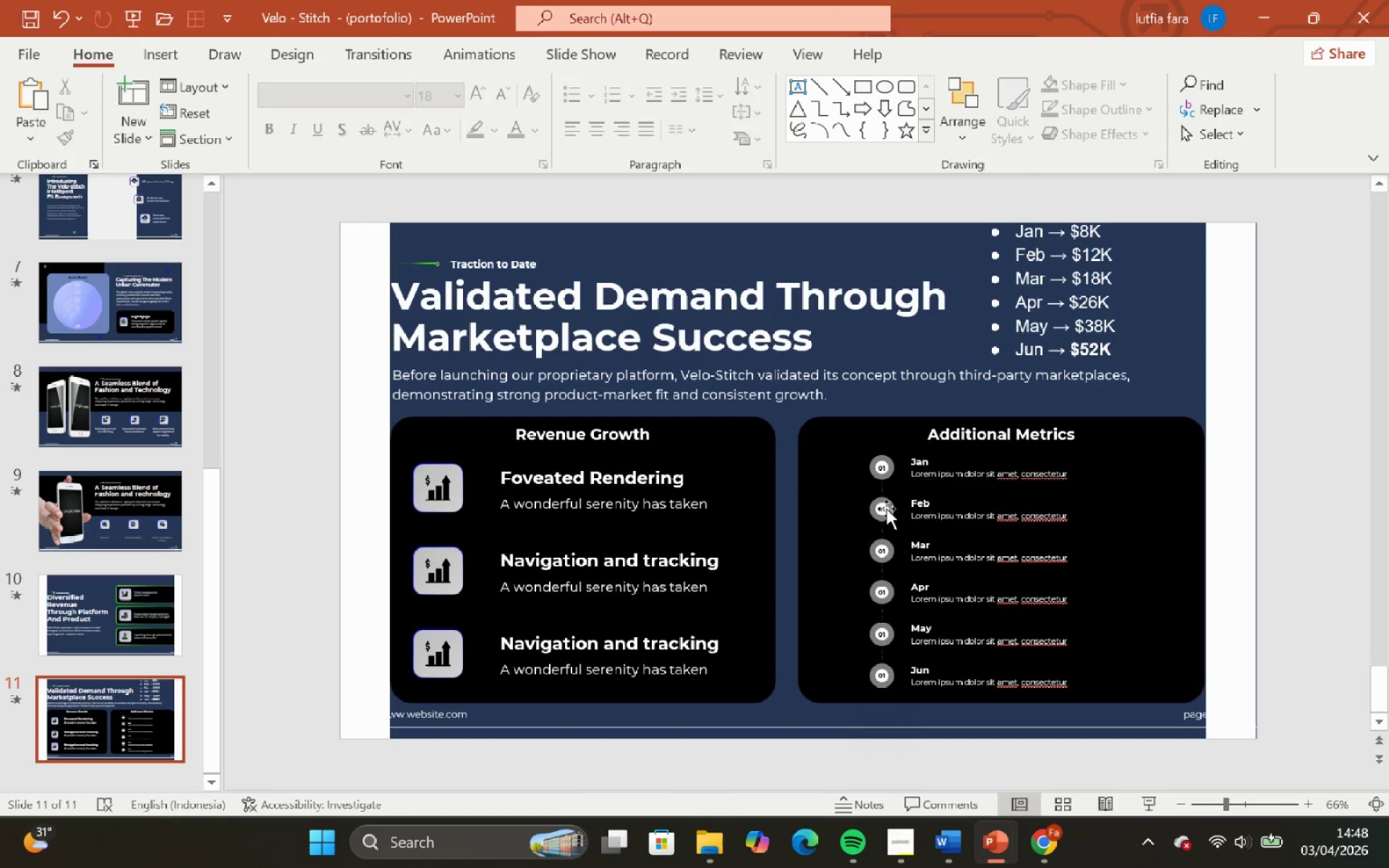 
left_click([883, 472])
 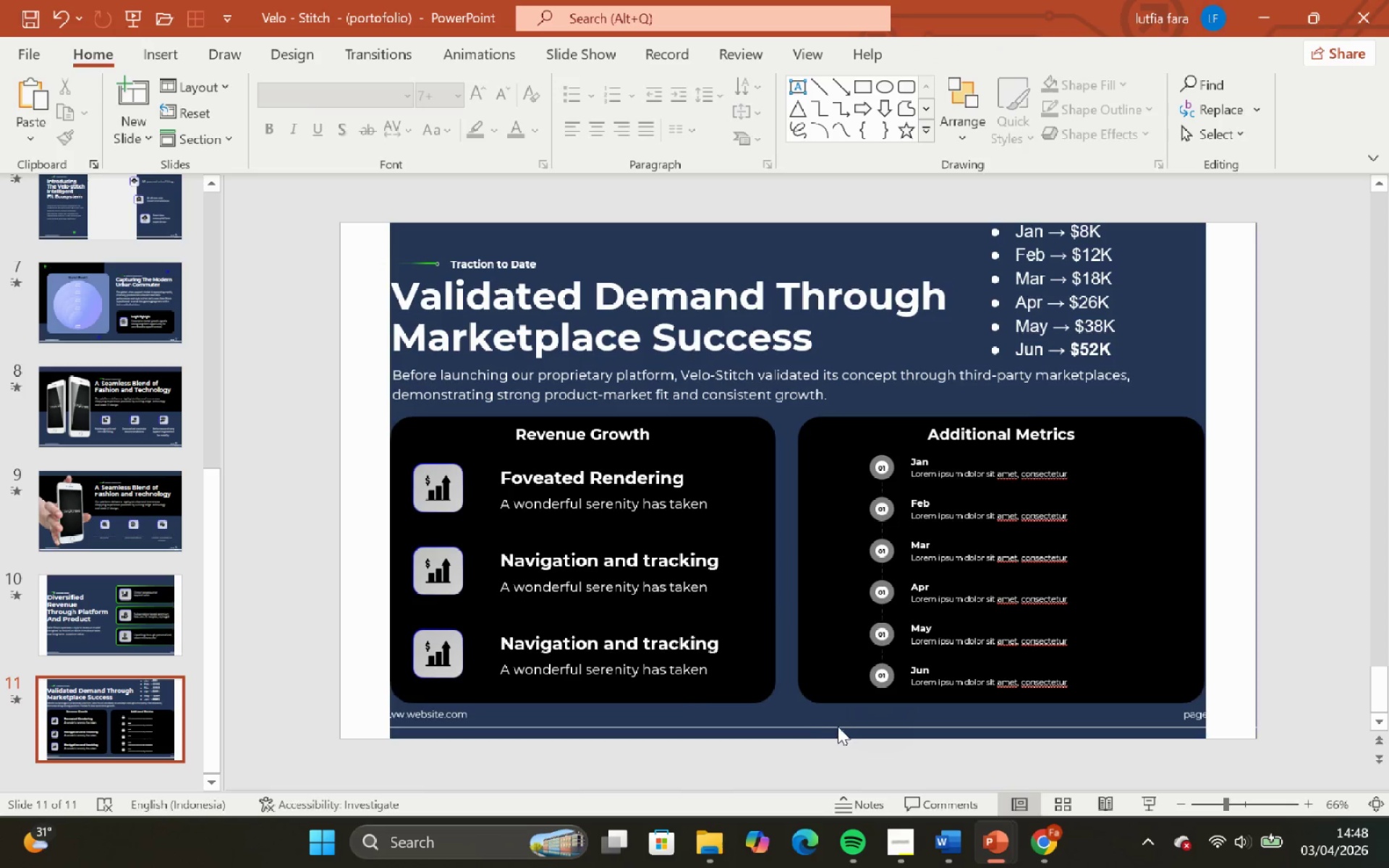 
left_click_drag(start_coordinate=[805, 729], to_coordinate=[1152, 448])
 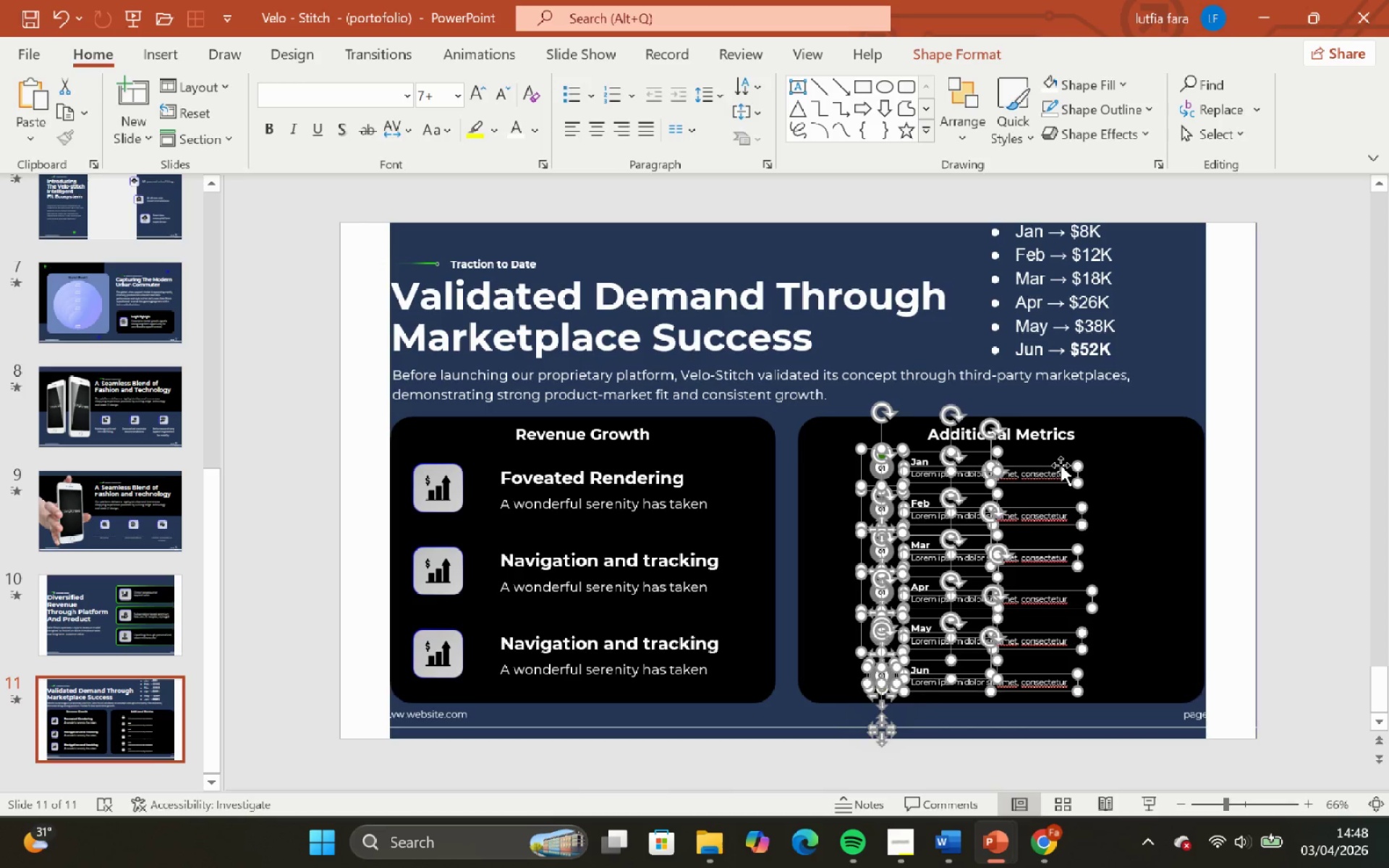 
hold_key(key=ShiftLeft, duration=2.98)
left_click_drag(start_coordinate=[1061, 465], to_coordinate=[1060, 469])
 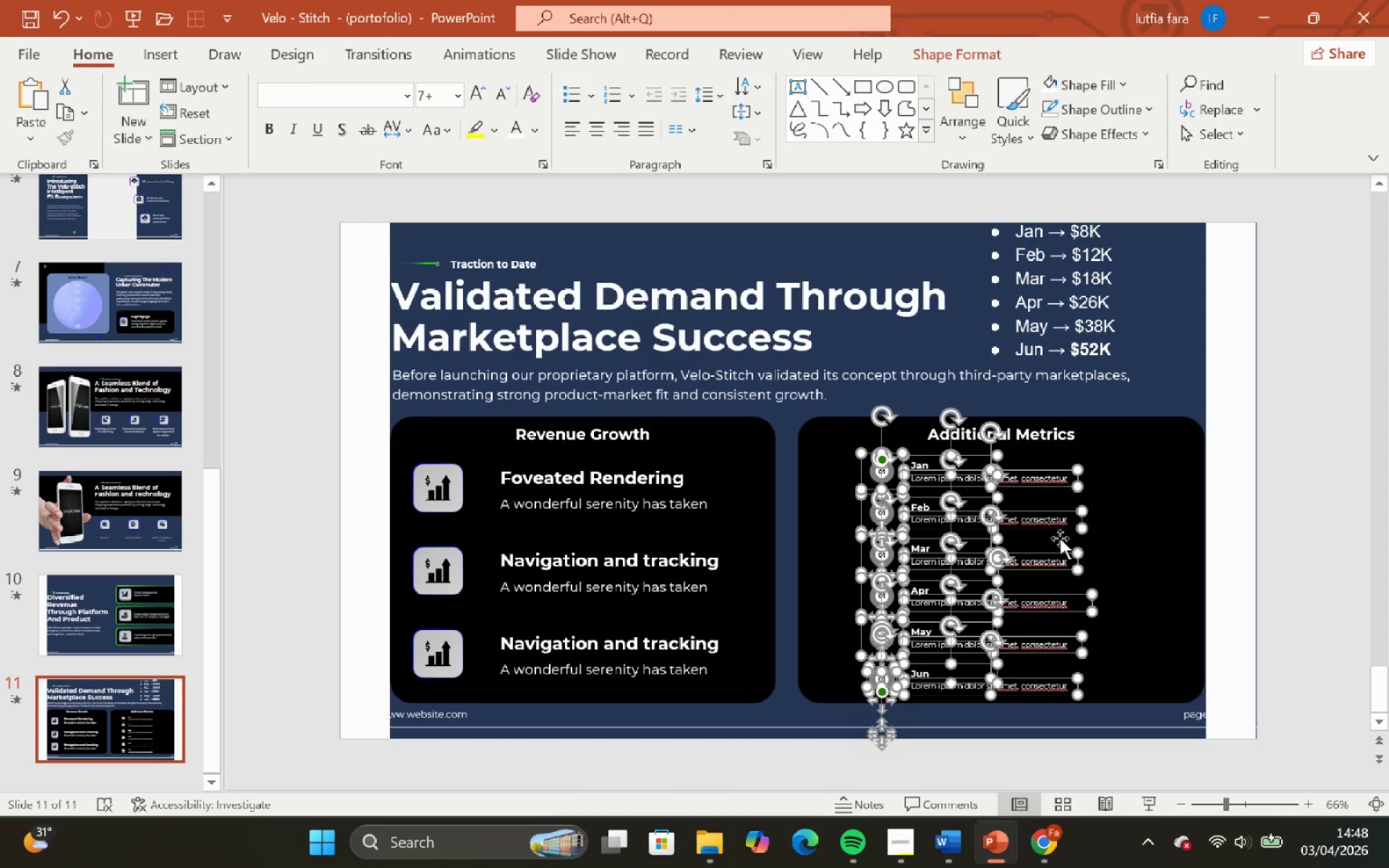 
key(Control+Z)
 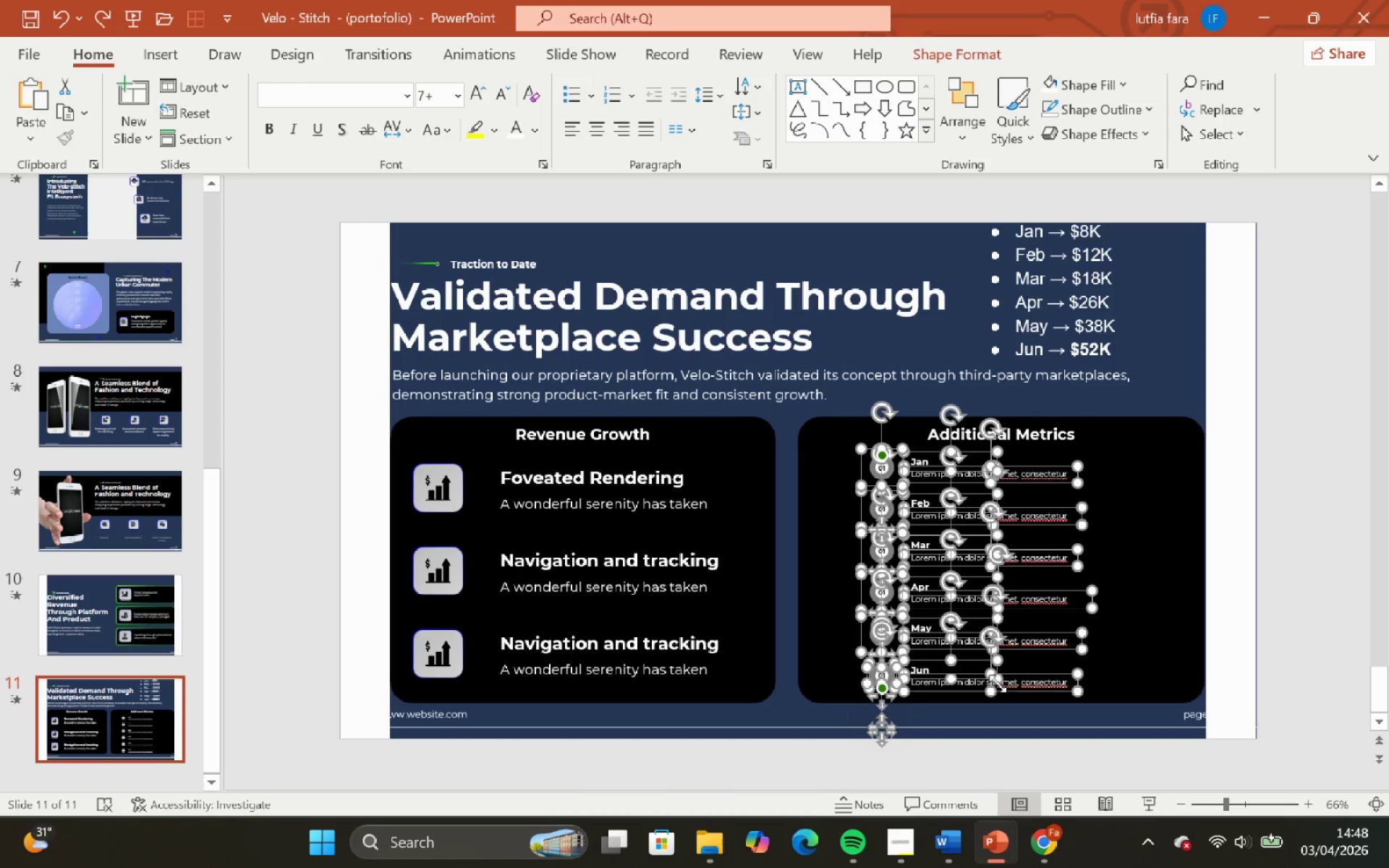 
left_click([998, 682])
 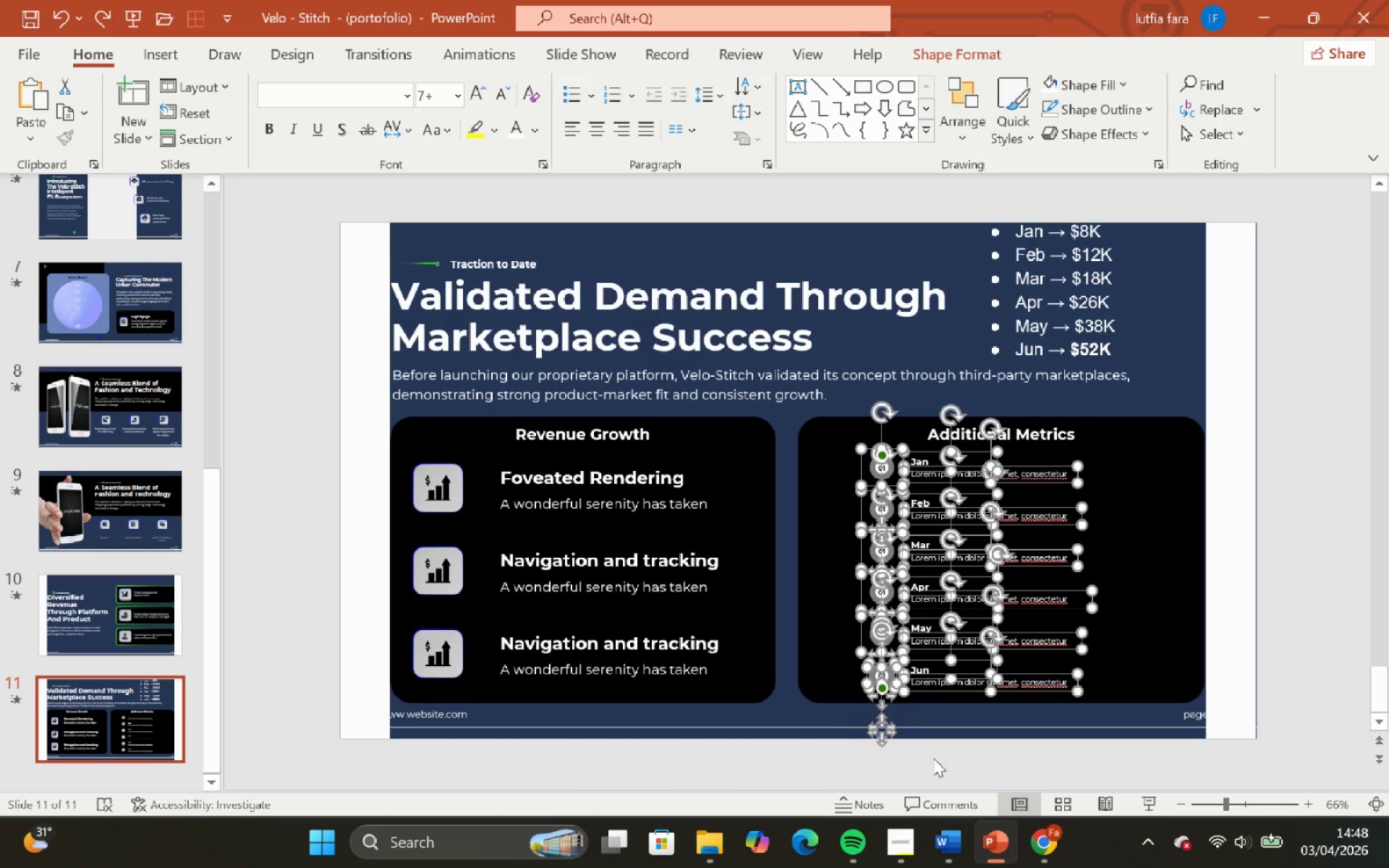 
left_click([934, 755])
 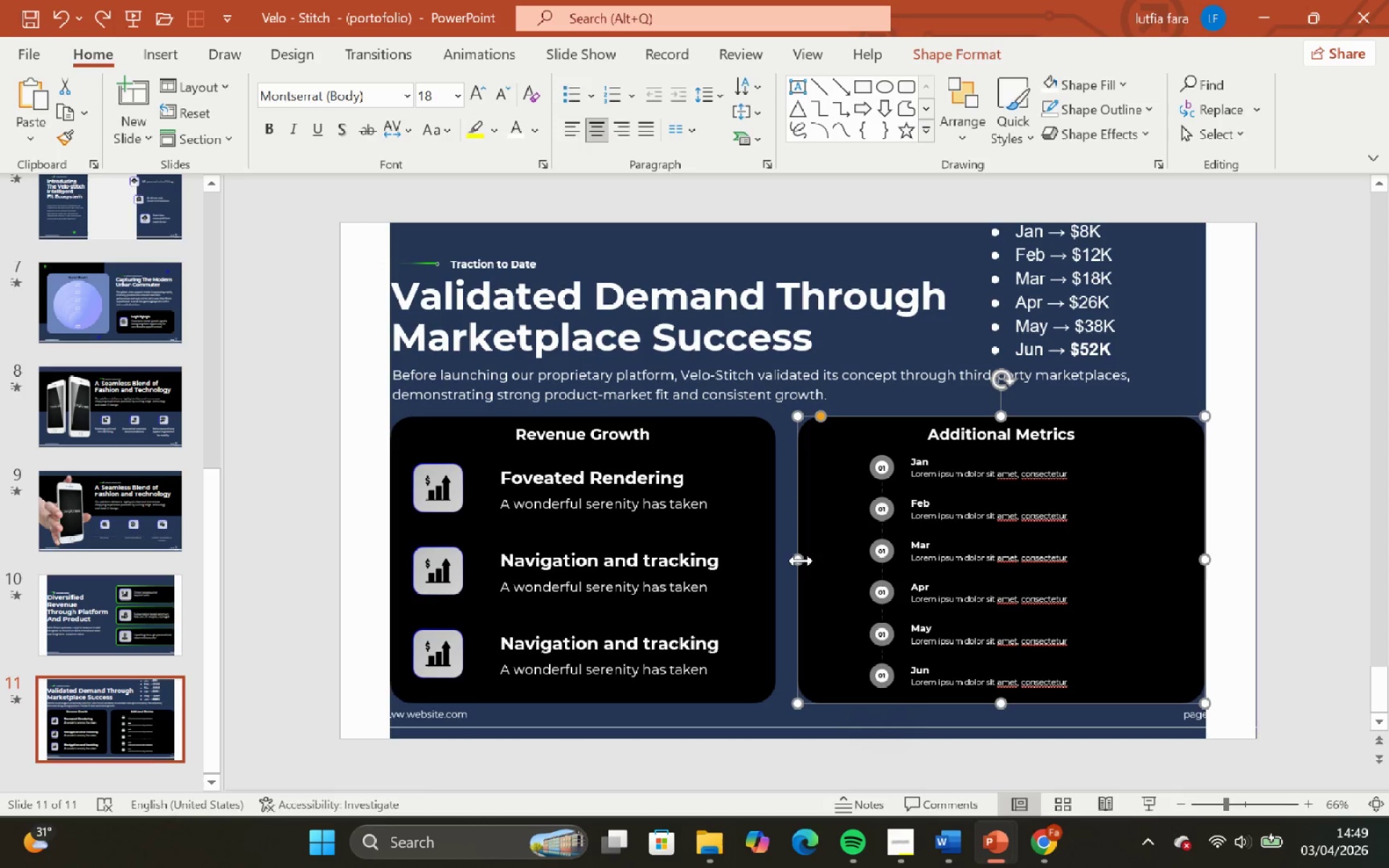 
left_click_drag(start_coordinate=[797, 560], to_coordinate=[833, 563])
 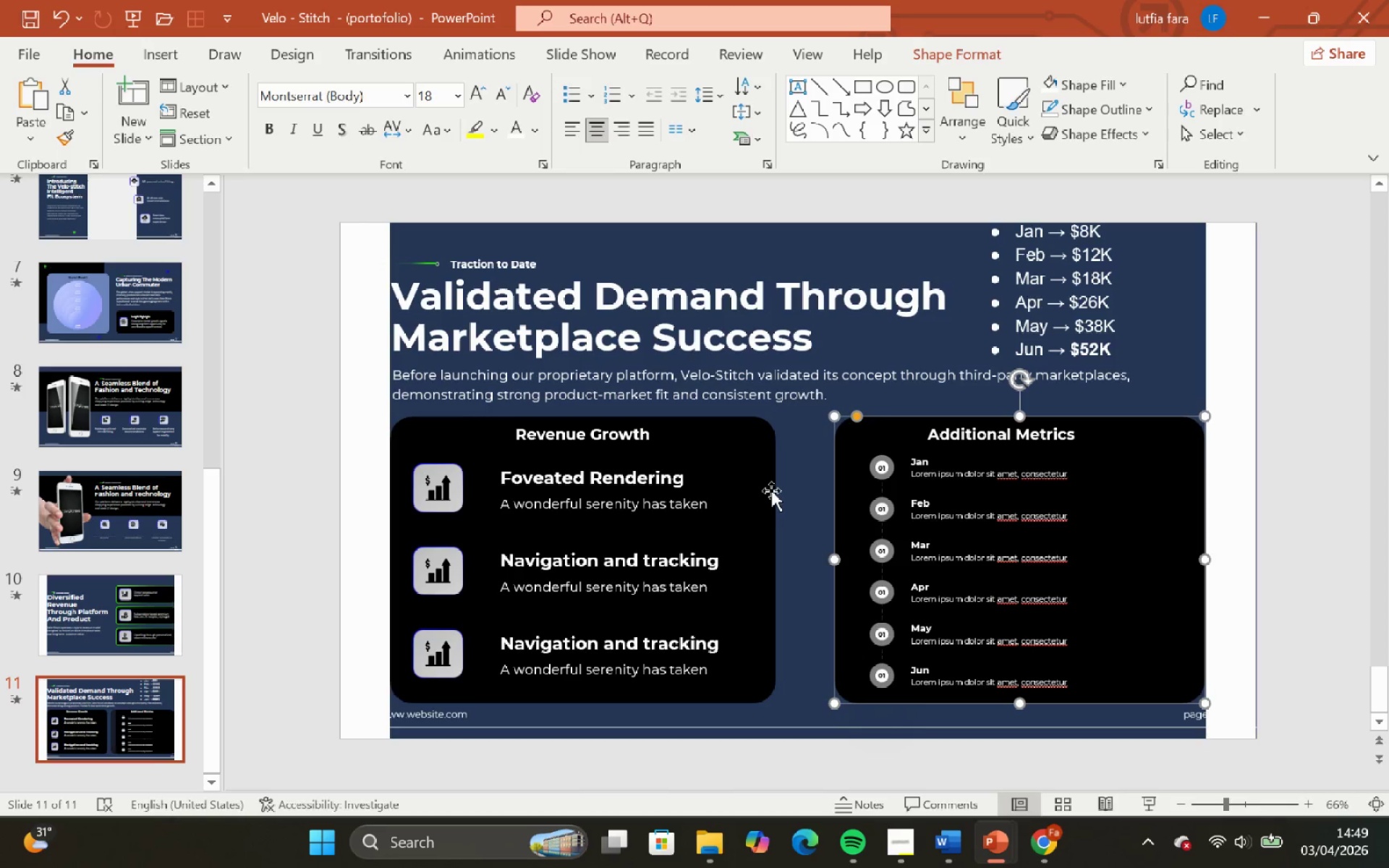 
hold_key(key=ShiftLeft, duration=1.17)
 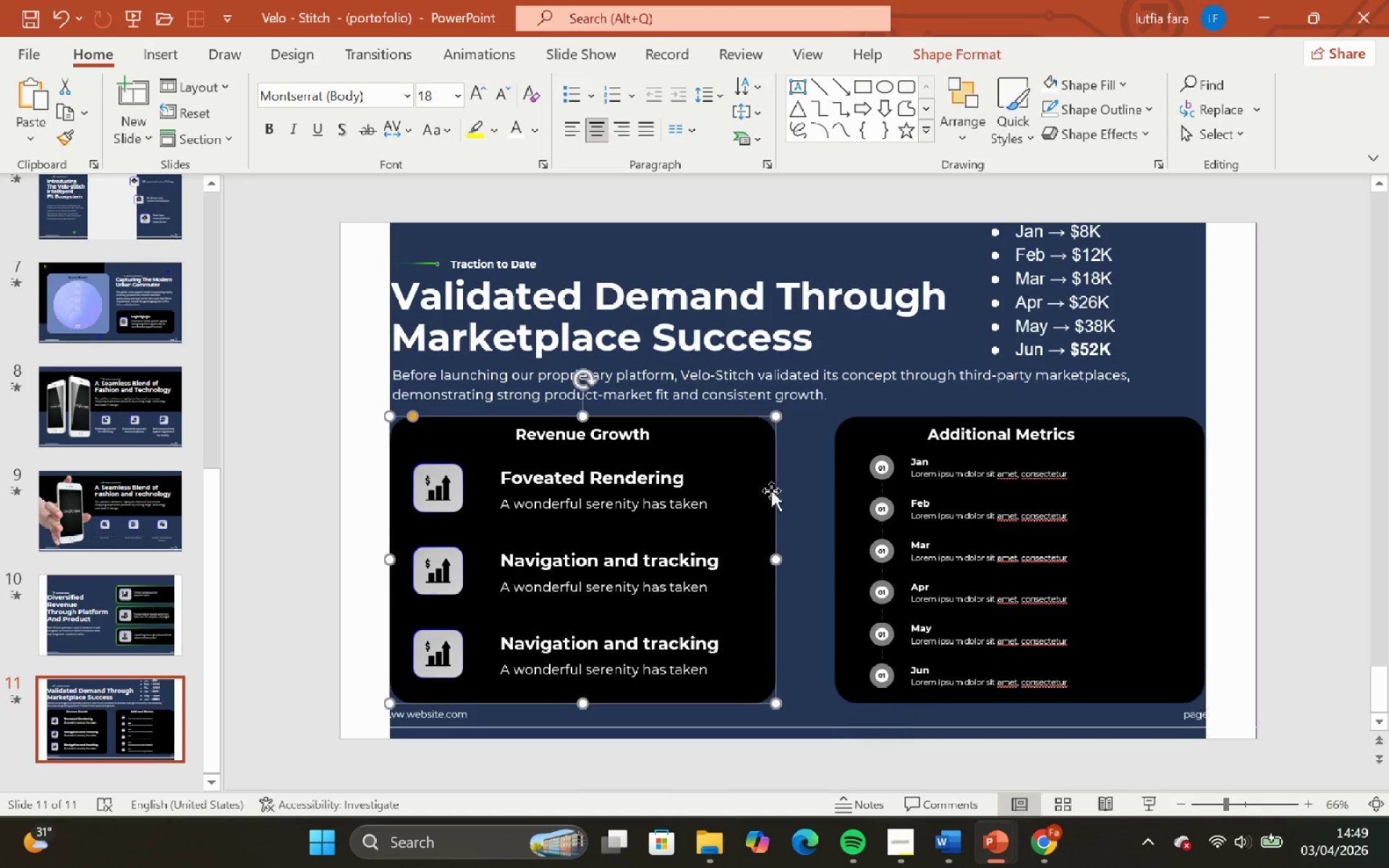 
left_click([771, 490])
 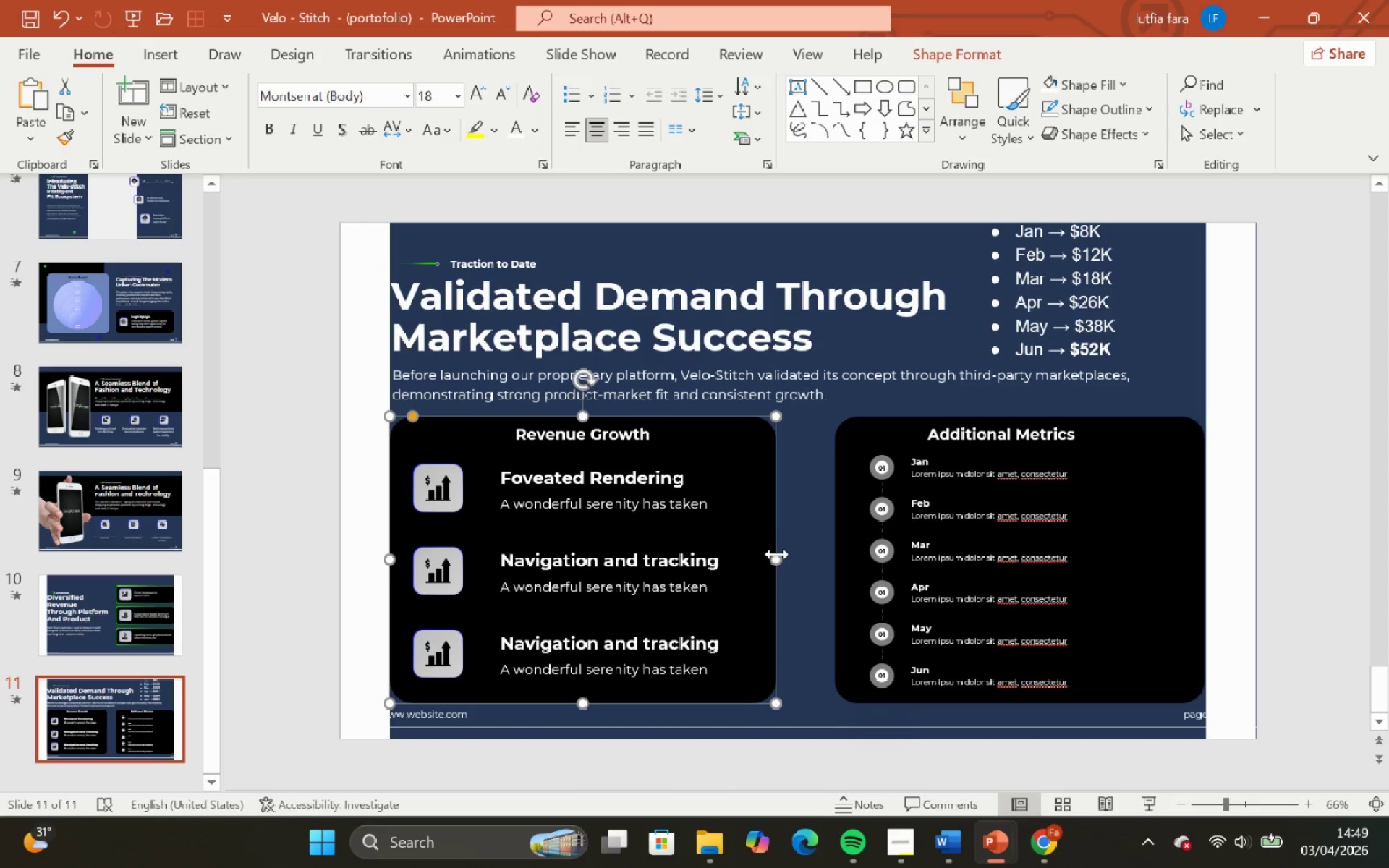 
left_click_drag(start_coordinate=[778, 555], to_coordinate=[791, 556])
 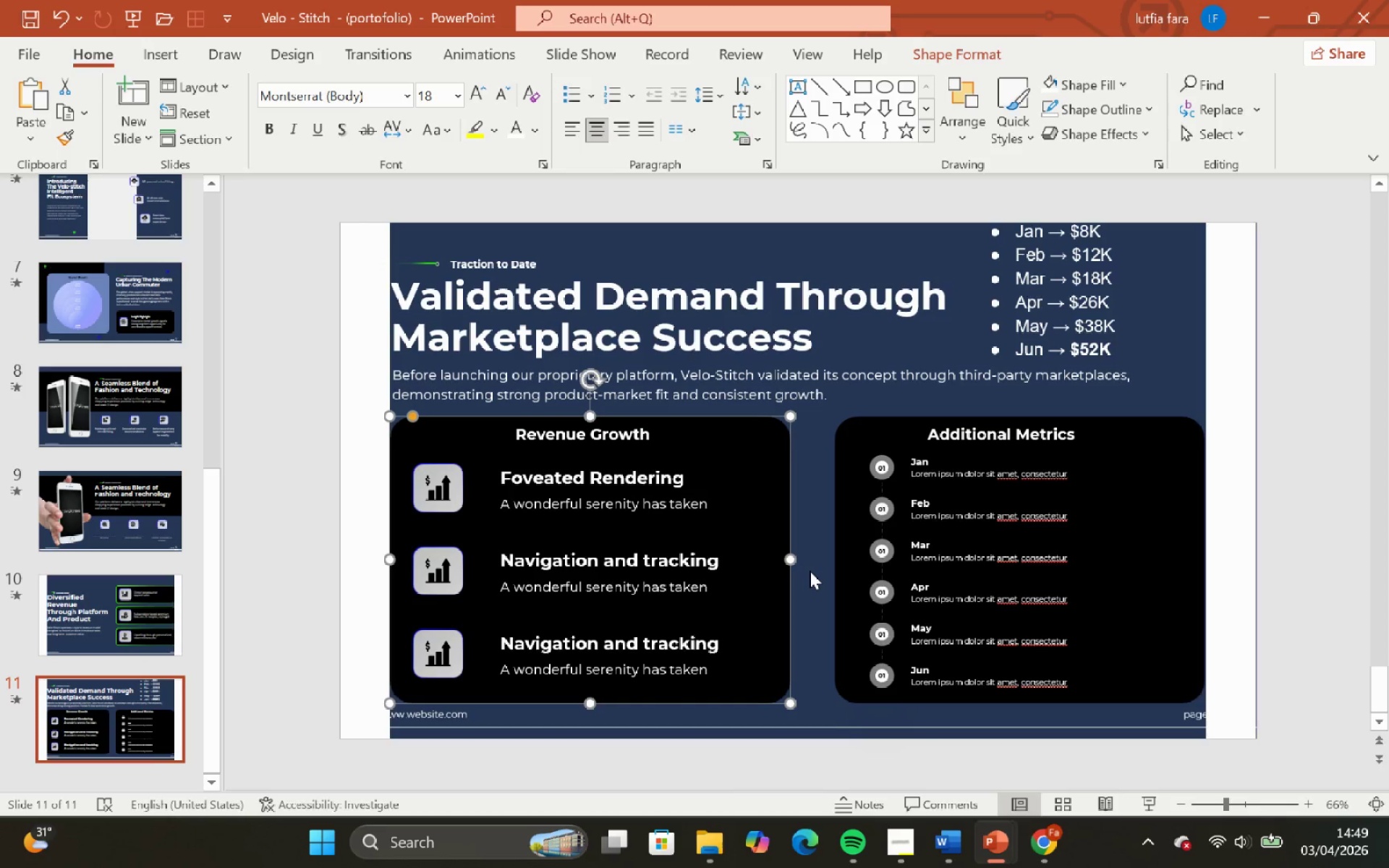 
hold_key(key=ShiftLeft, duration=0.86)
 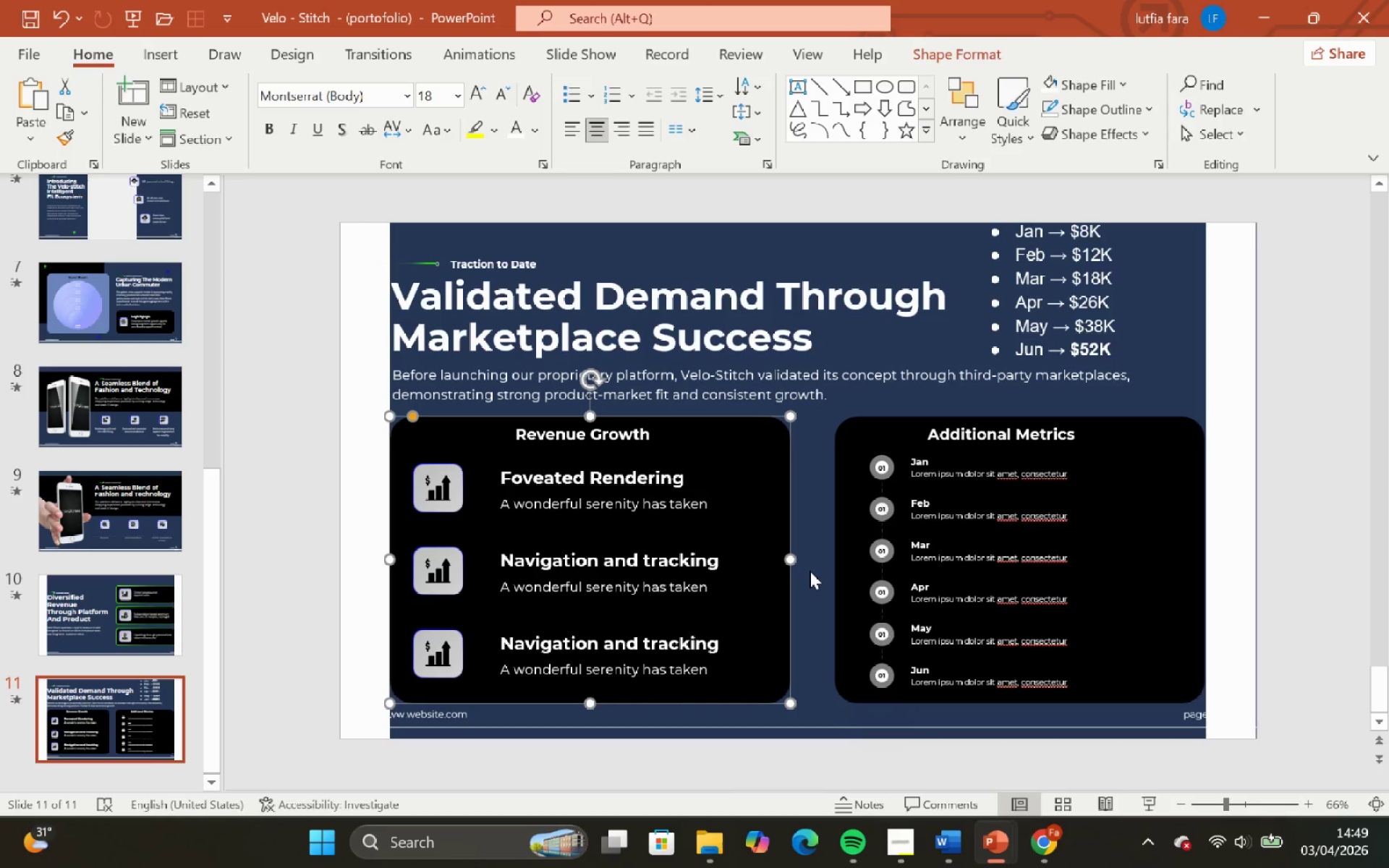 
left_click([810, 571])
 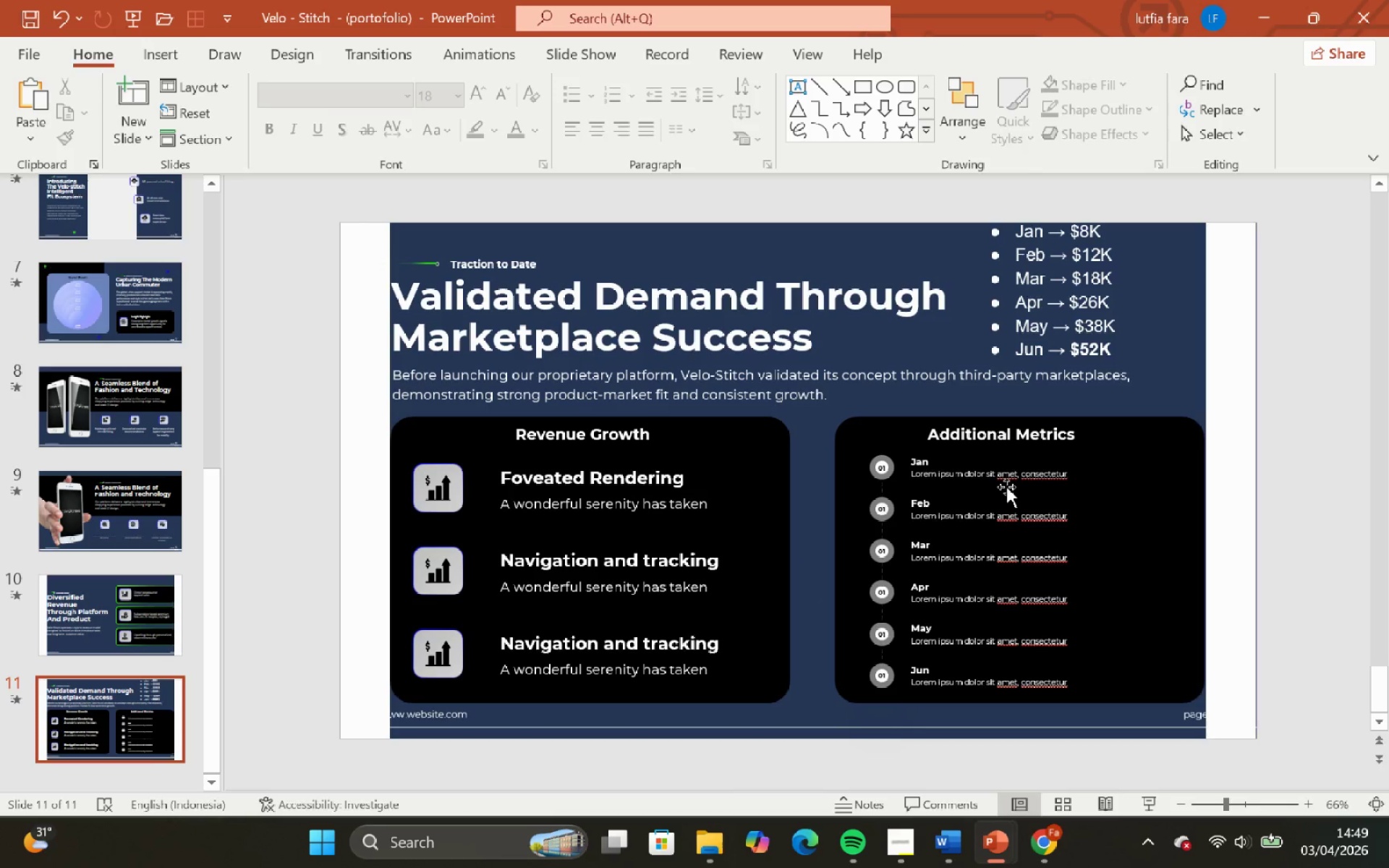 
left_click([998, 475])
 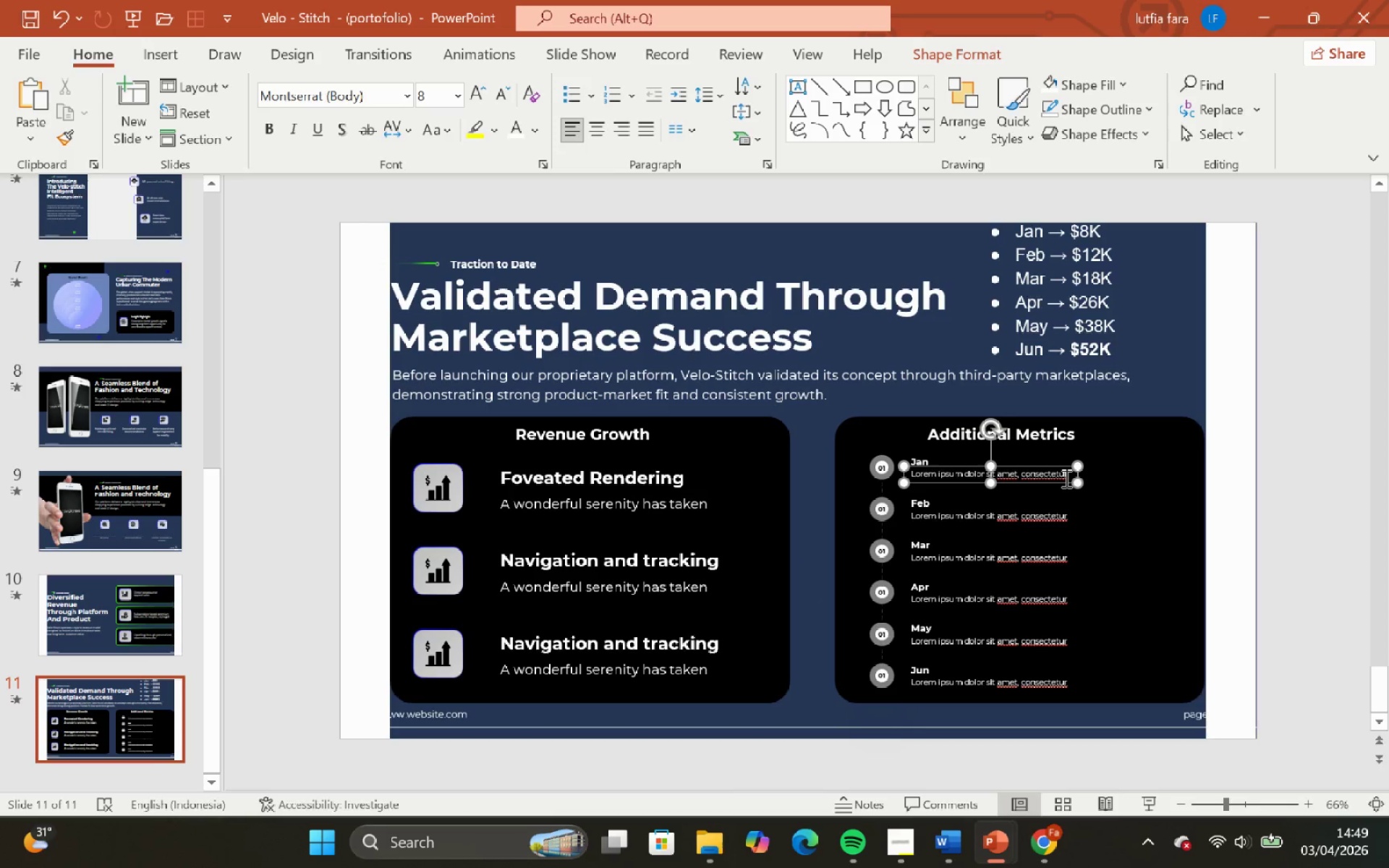 
key(Control+ControlLeft)
 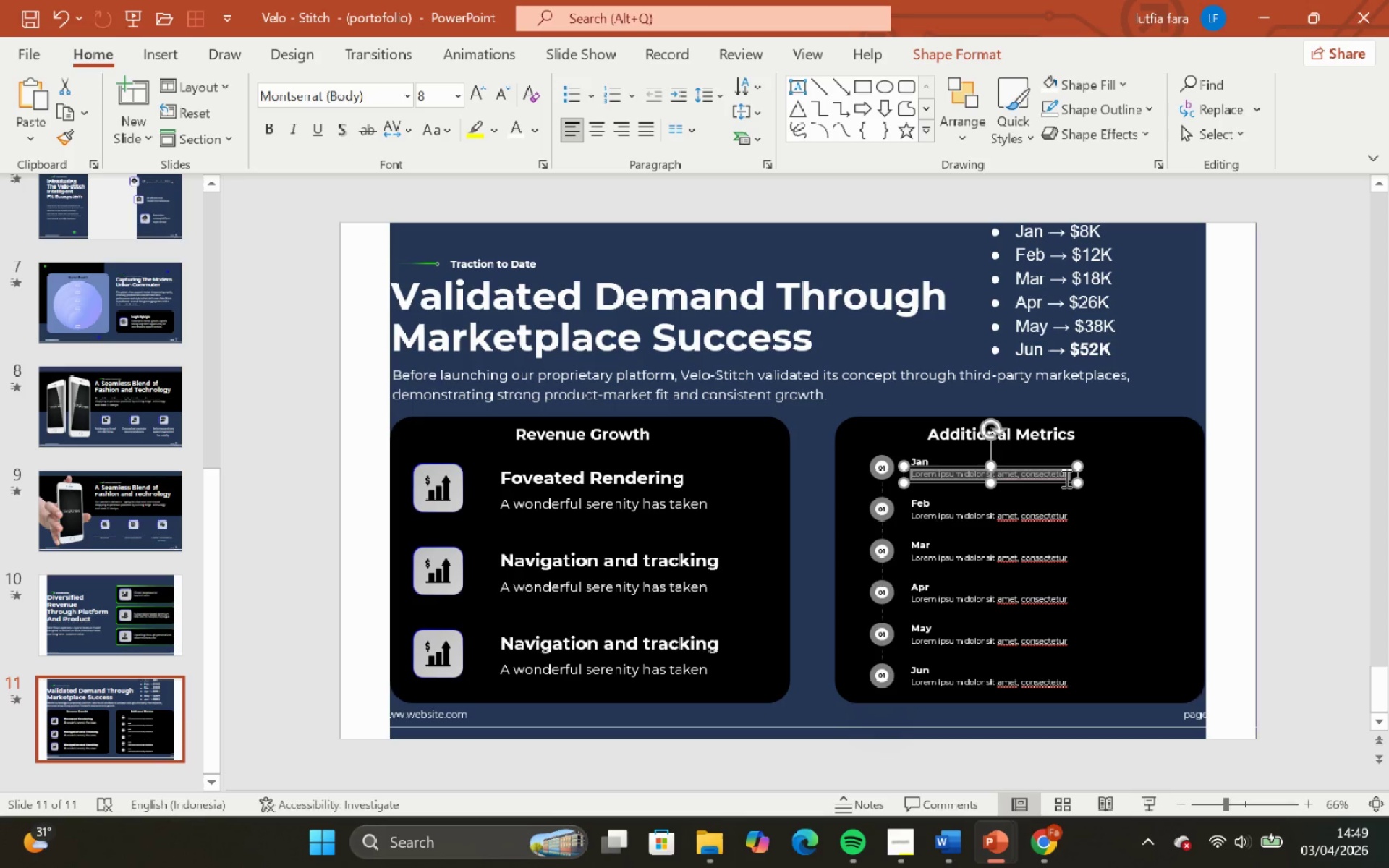 
key(Control+A)
 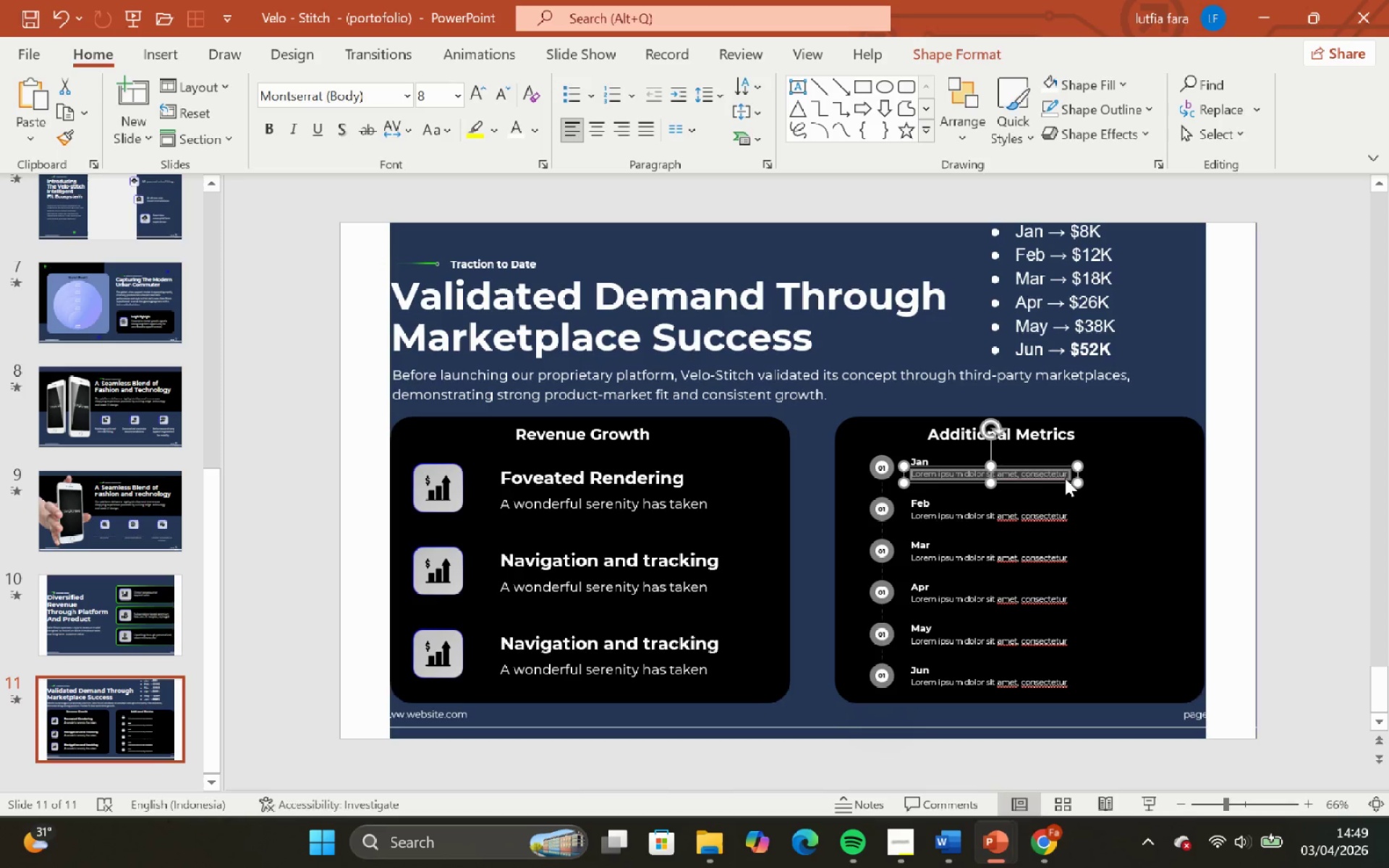 
key(Backspace)
 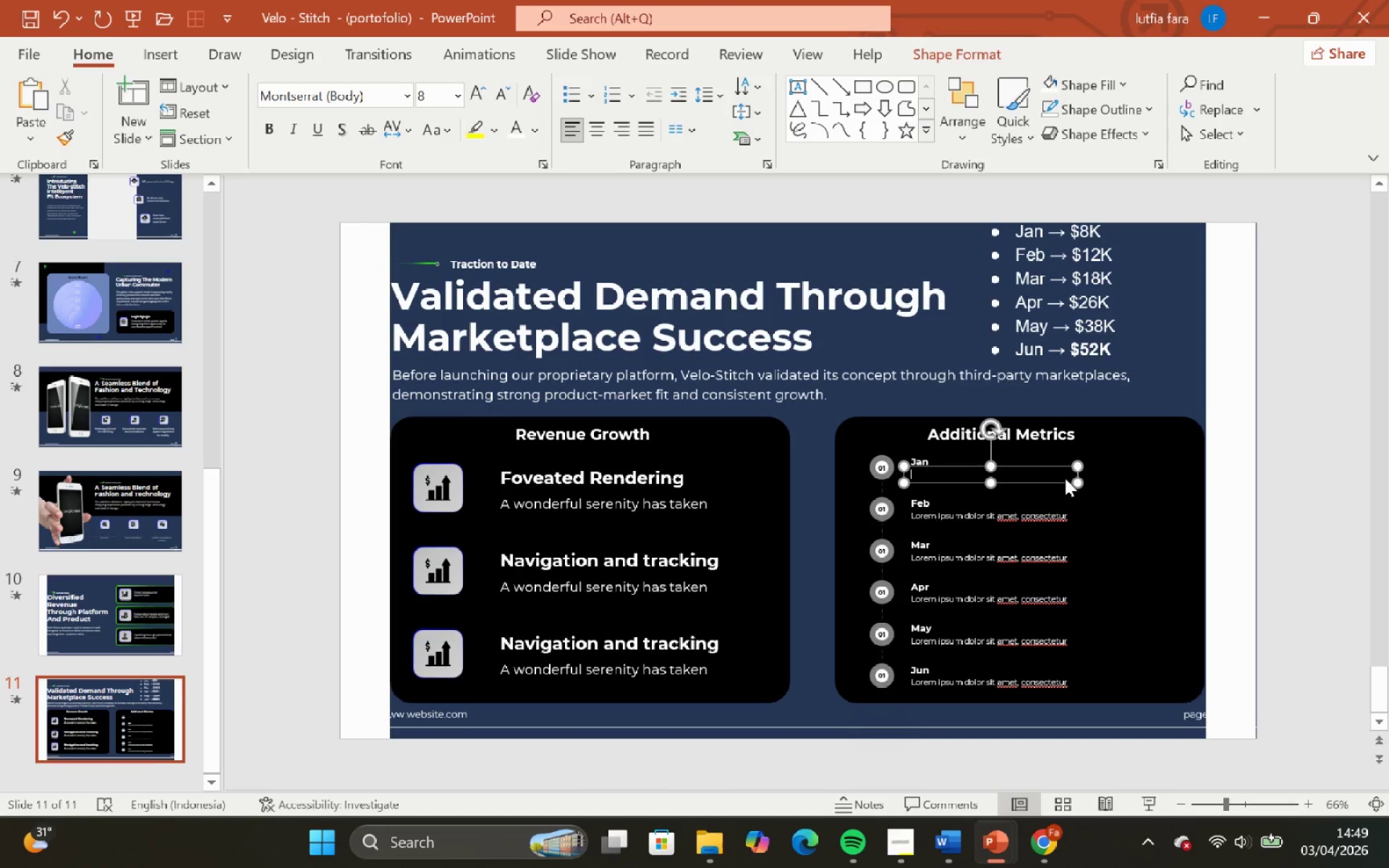 
key(8)
 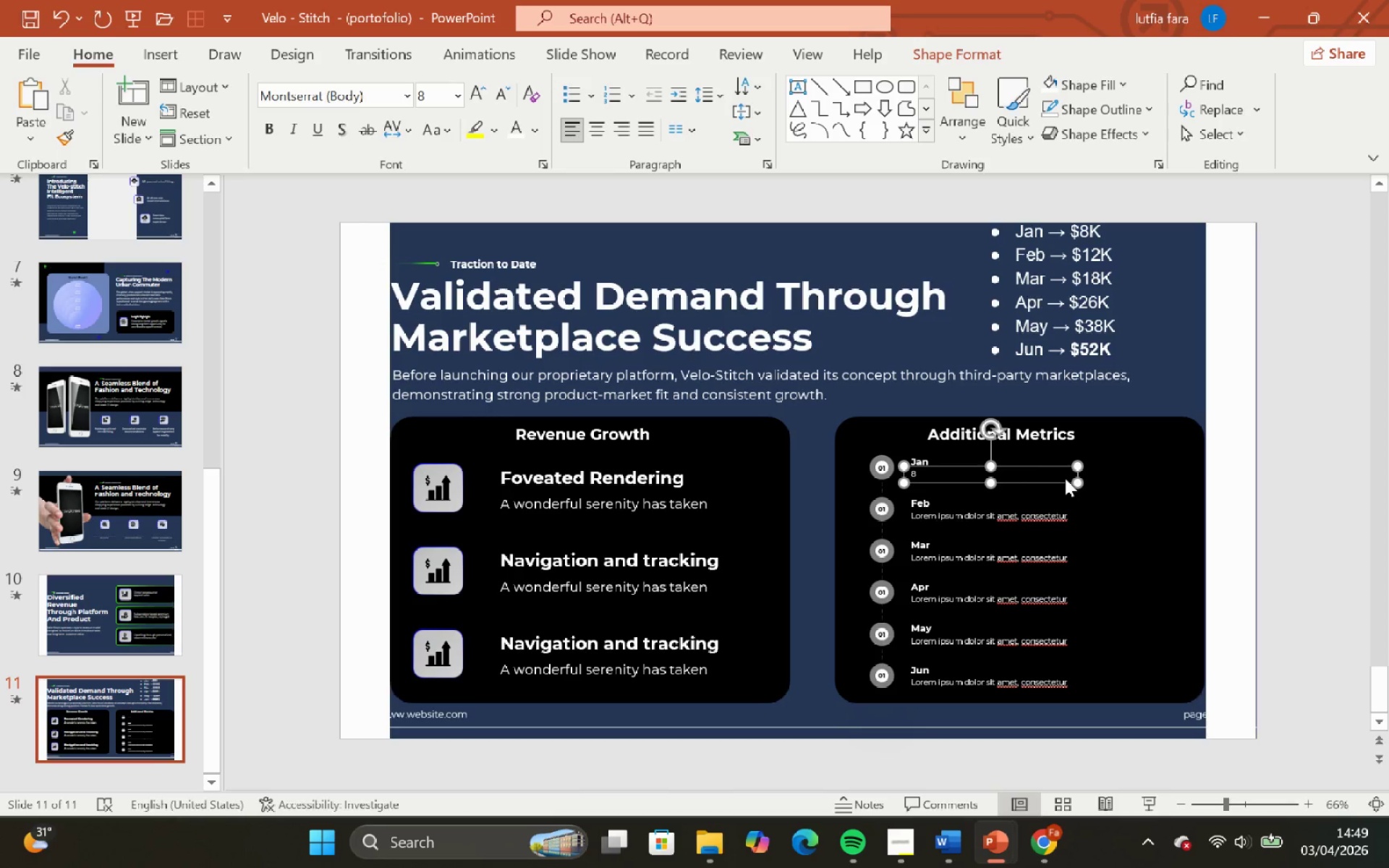 
key(CapsLock)
 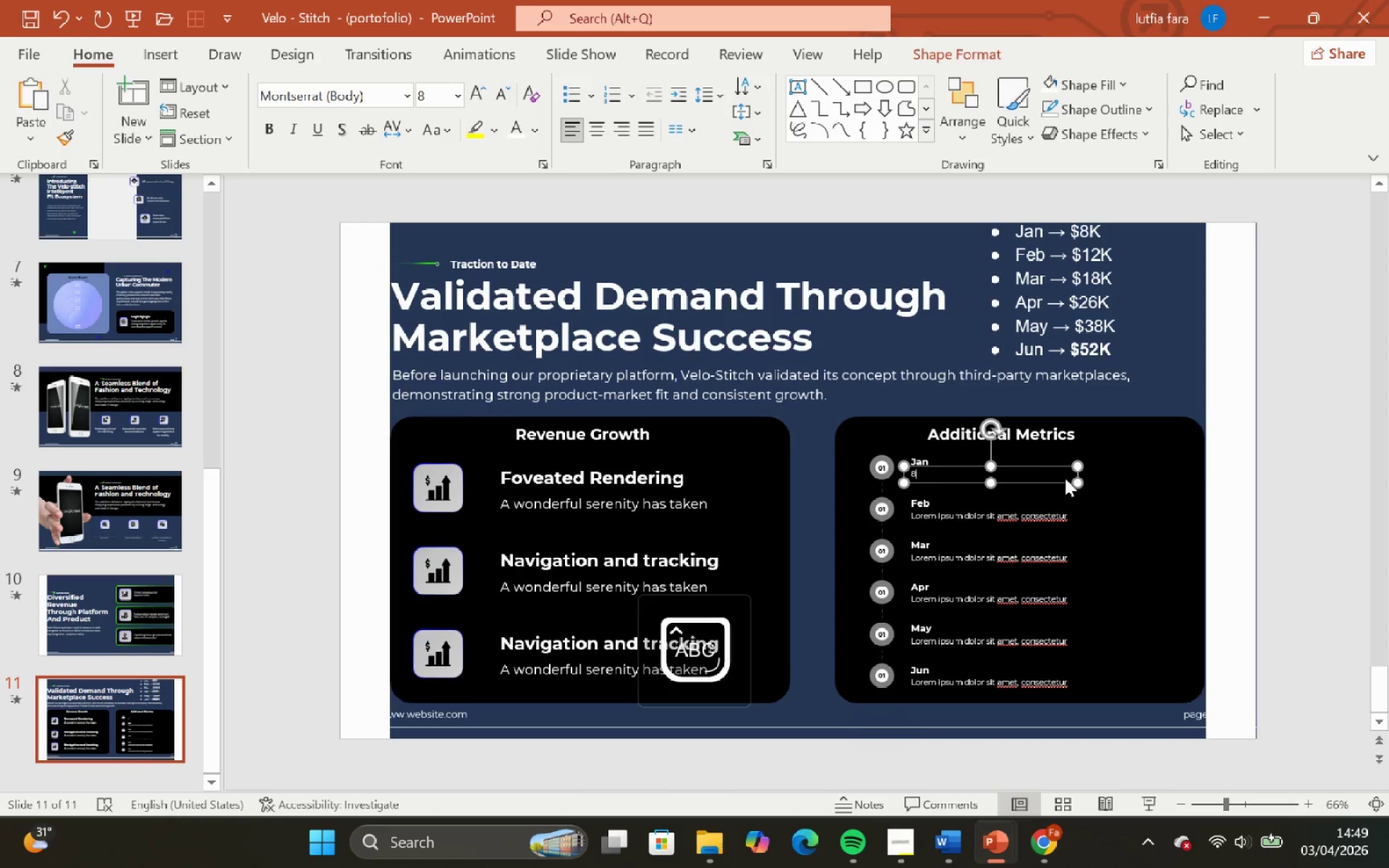 
key(K)
 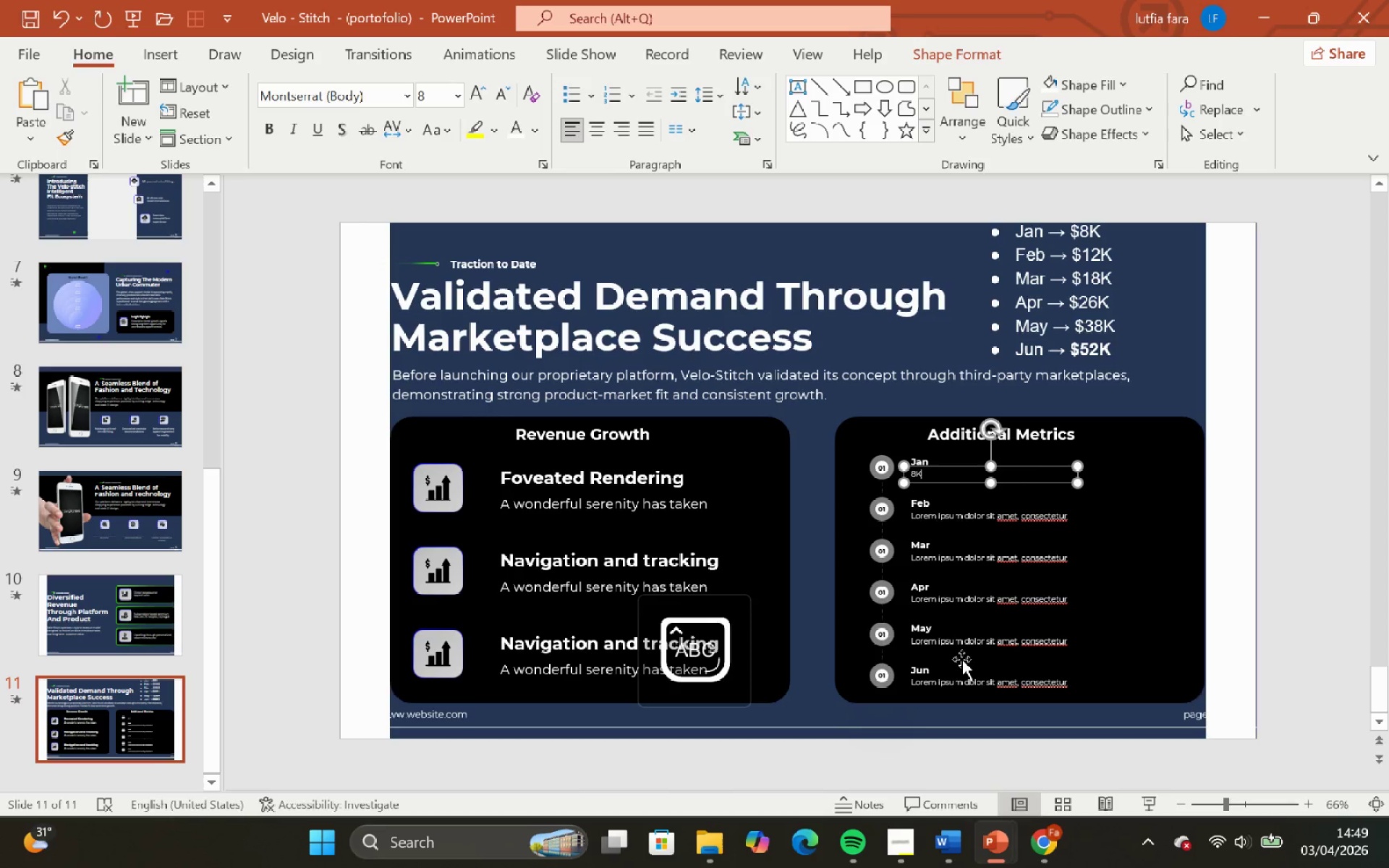 
key(Backspace)
 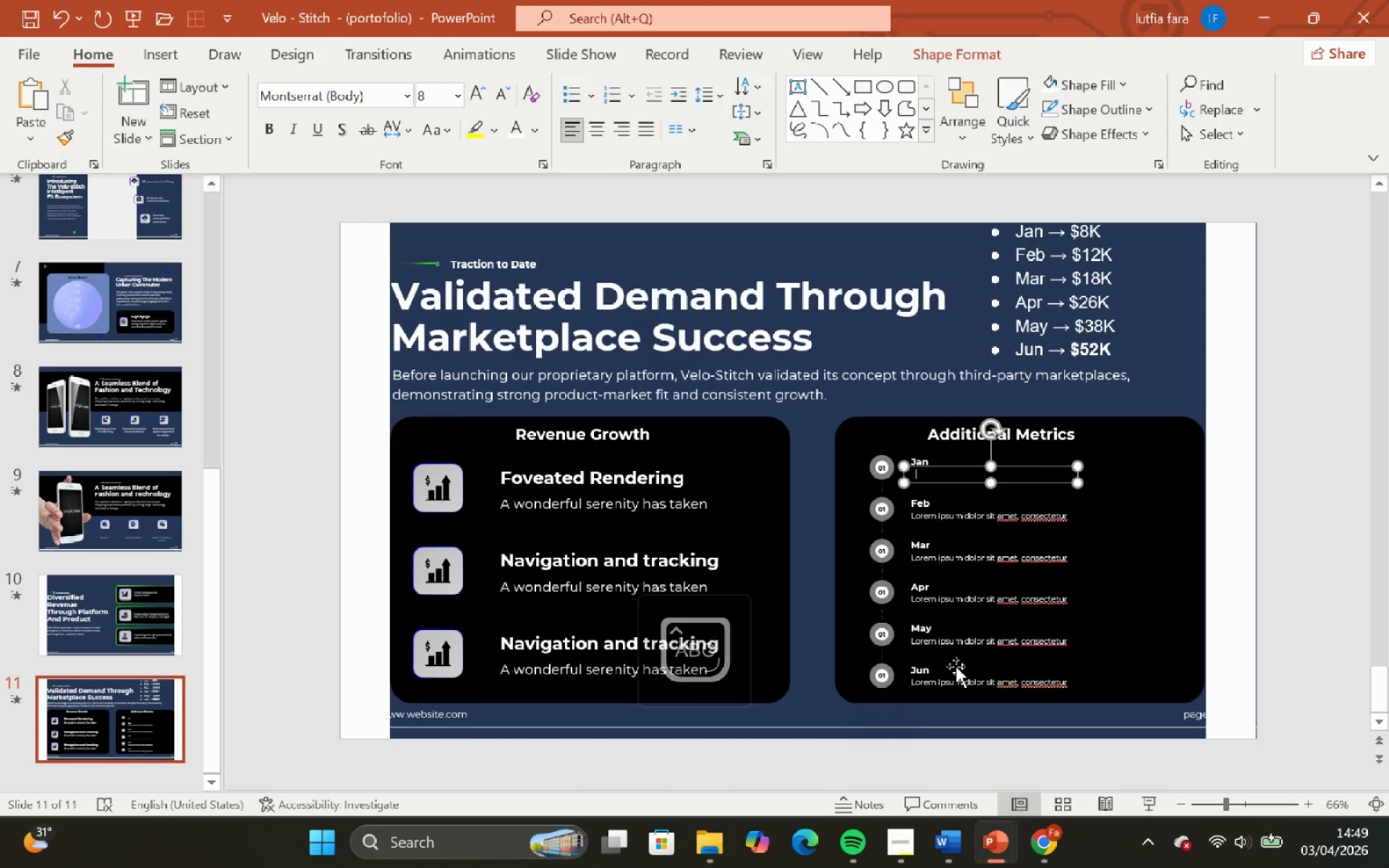 
key(Backspace)
 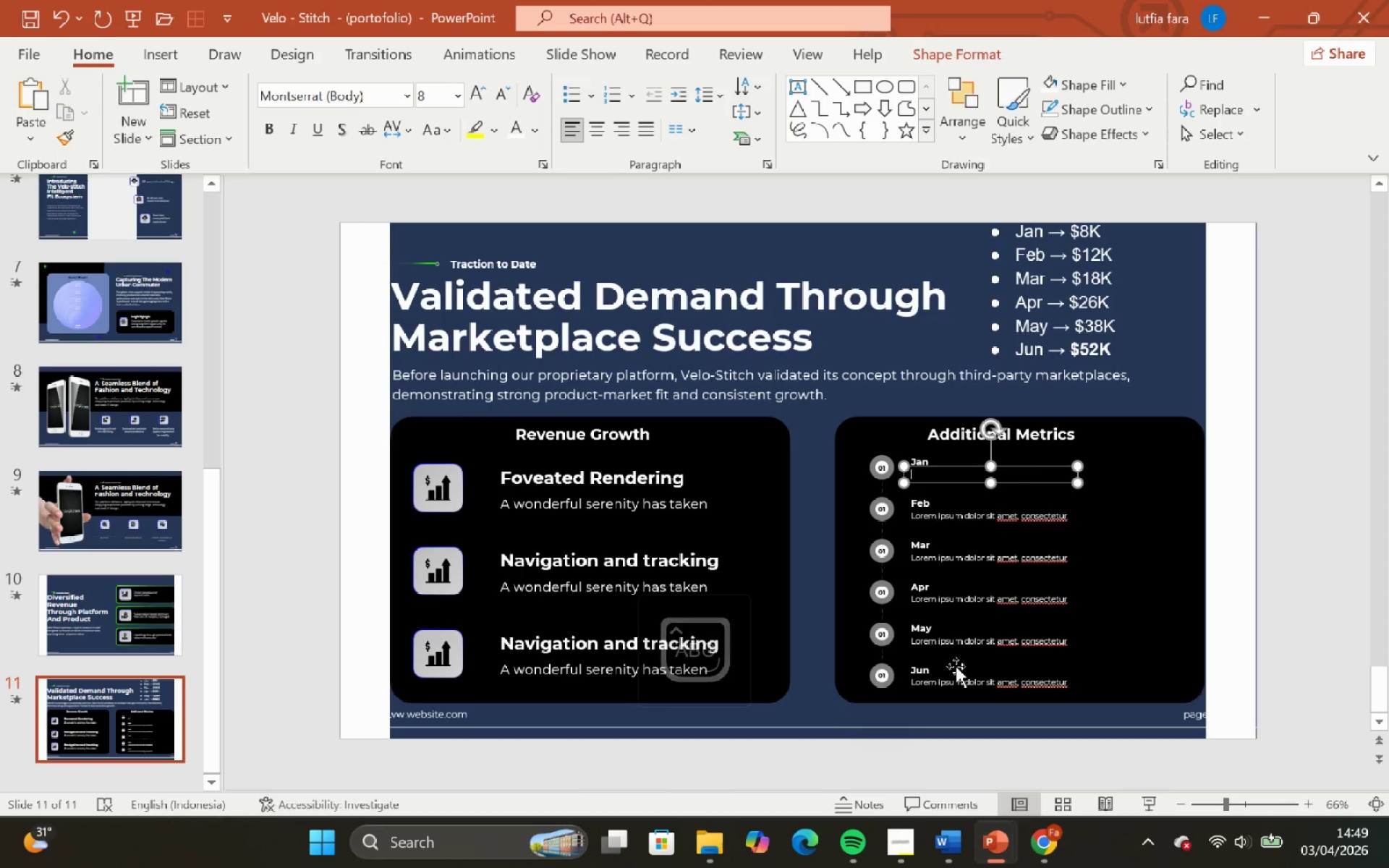 
key(Backspace)
 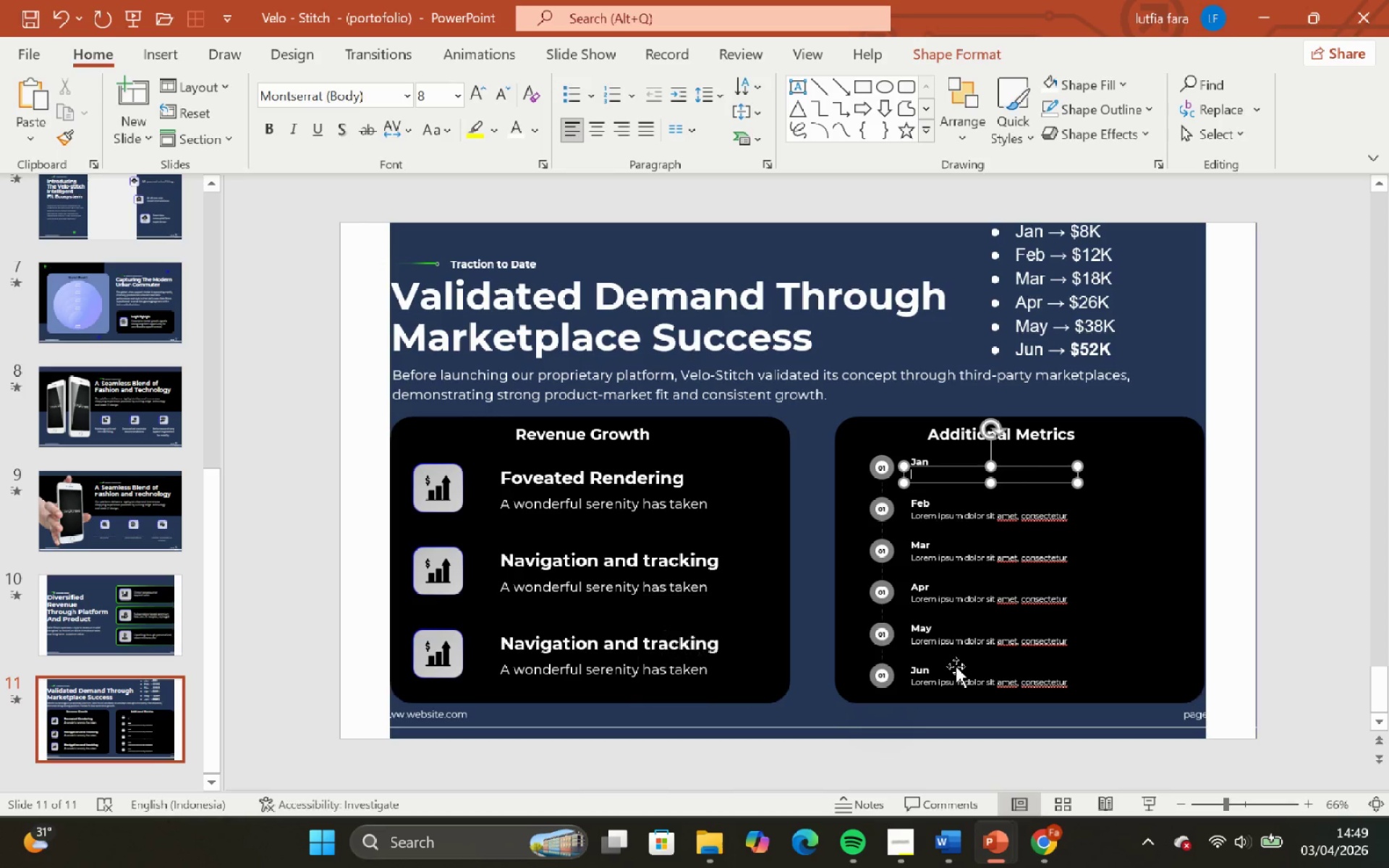 
key(Backspace)
 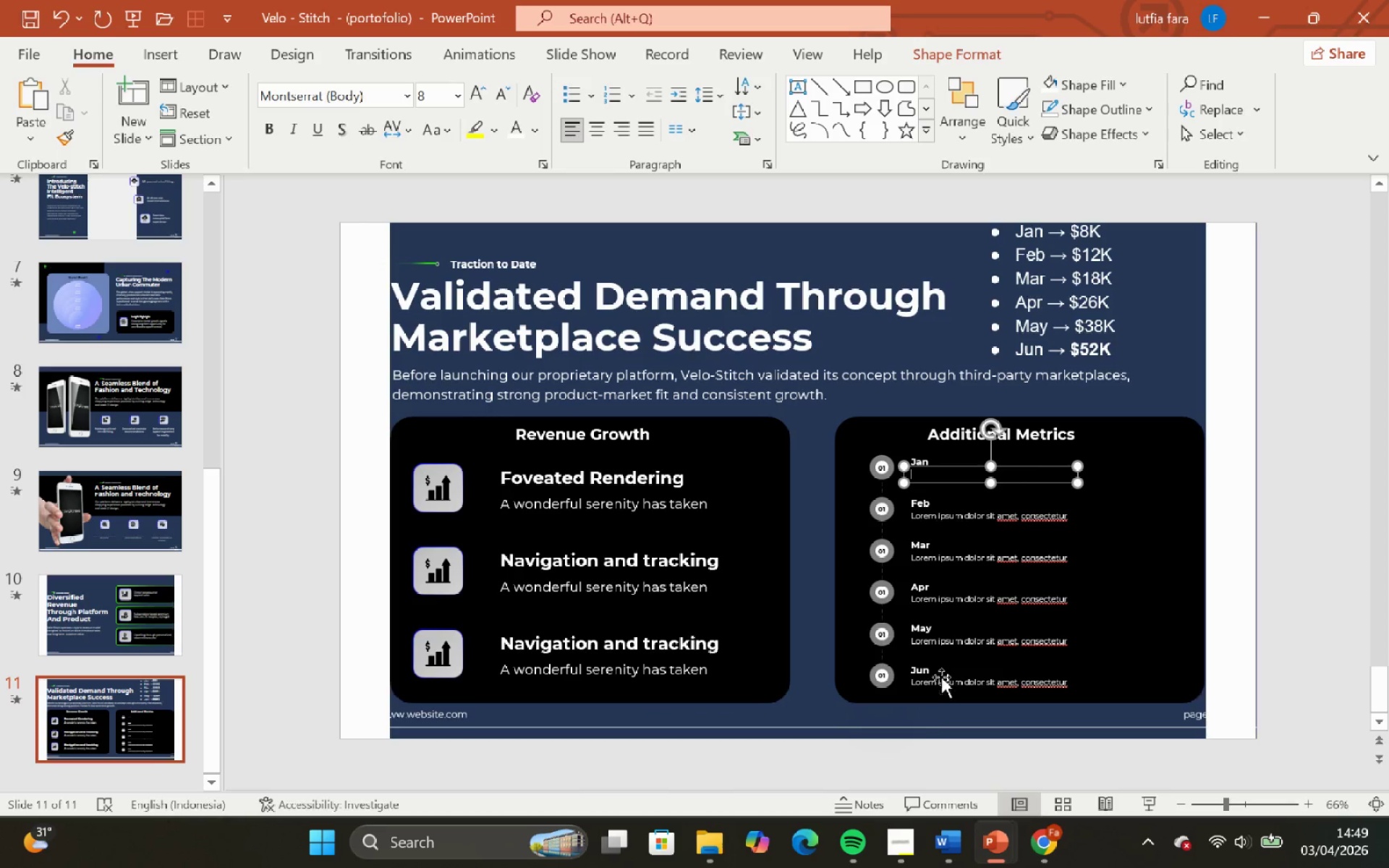 
left_click([935, 746])
 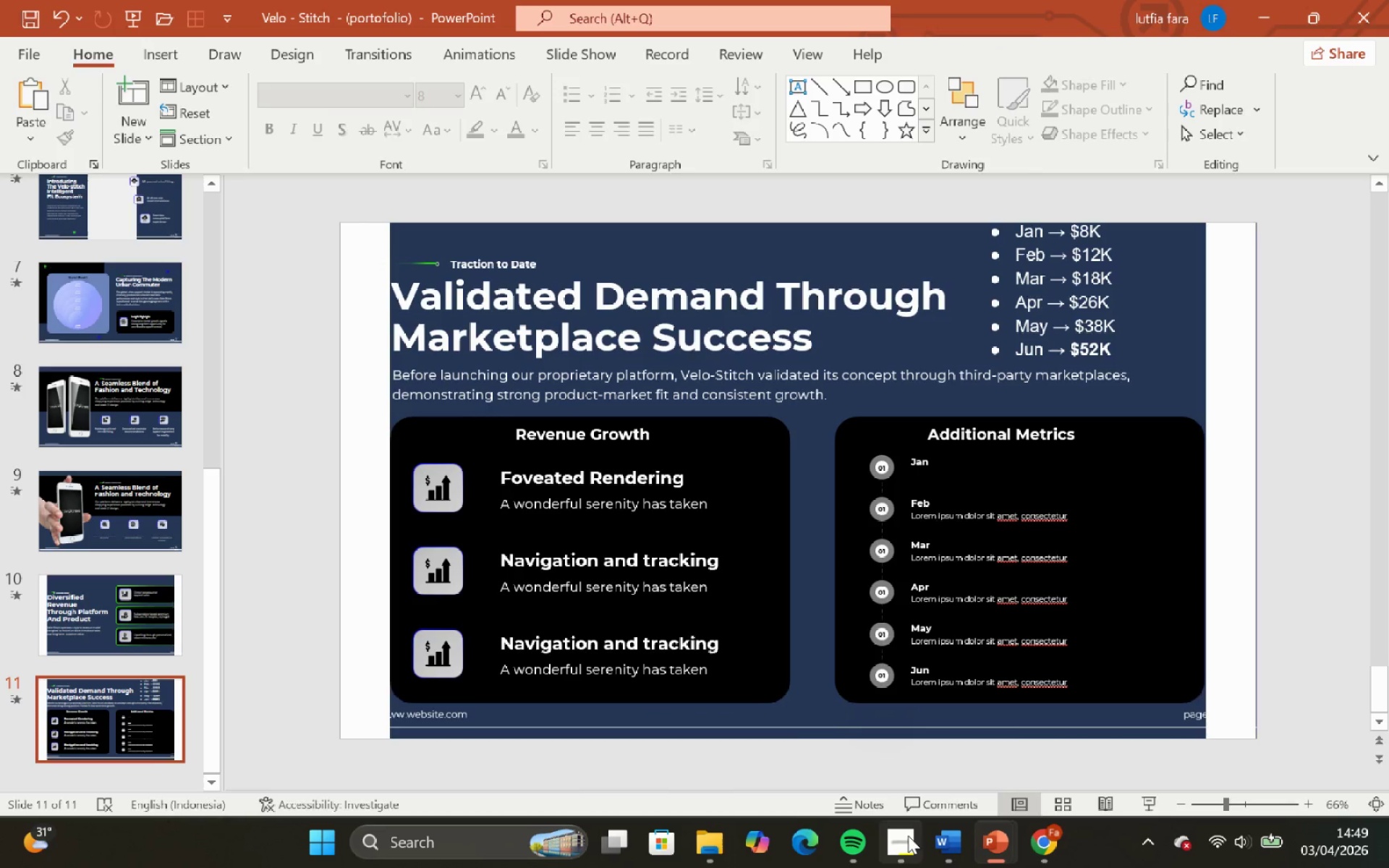 
left_click([904, 835])